 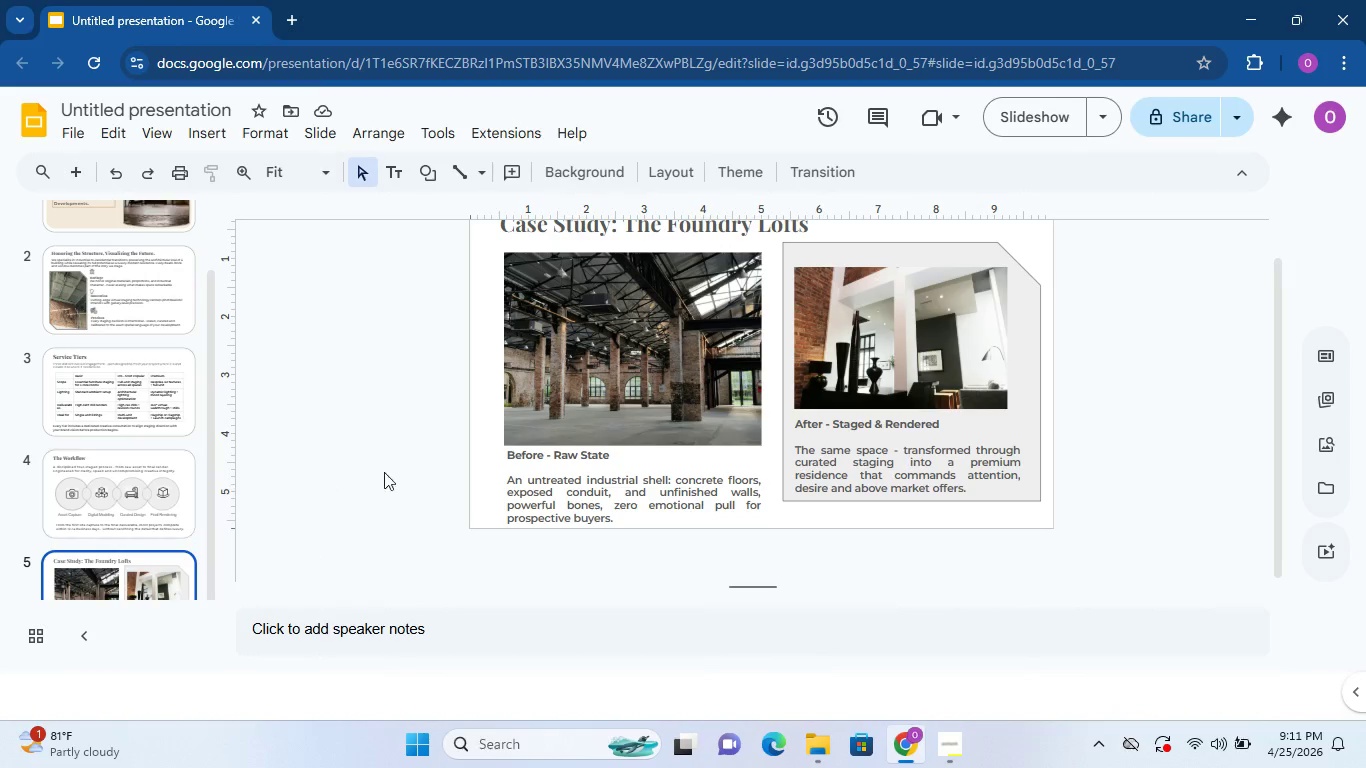 
scroll: coordinate [594, 447], scroll_direction: up, amount: 2.0
 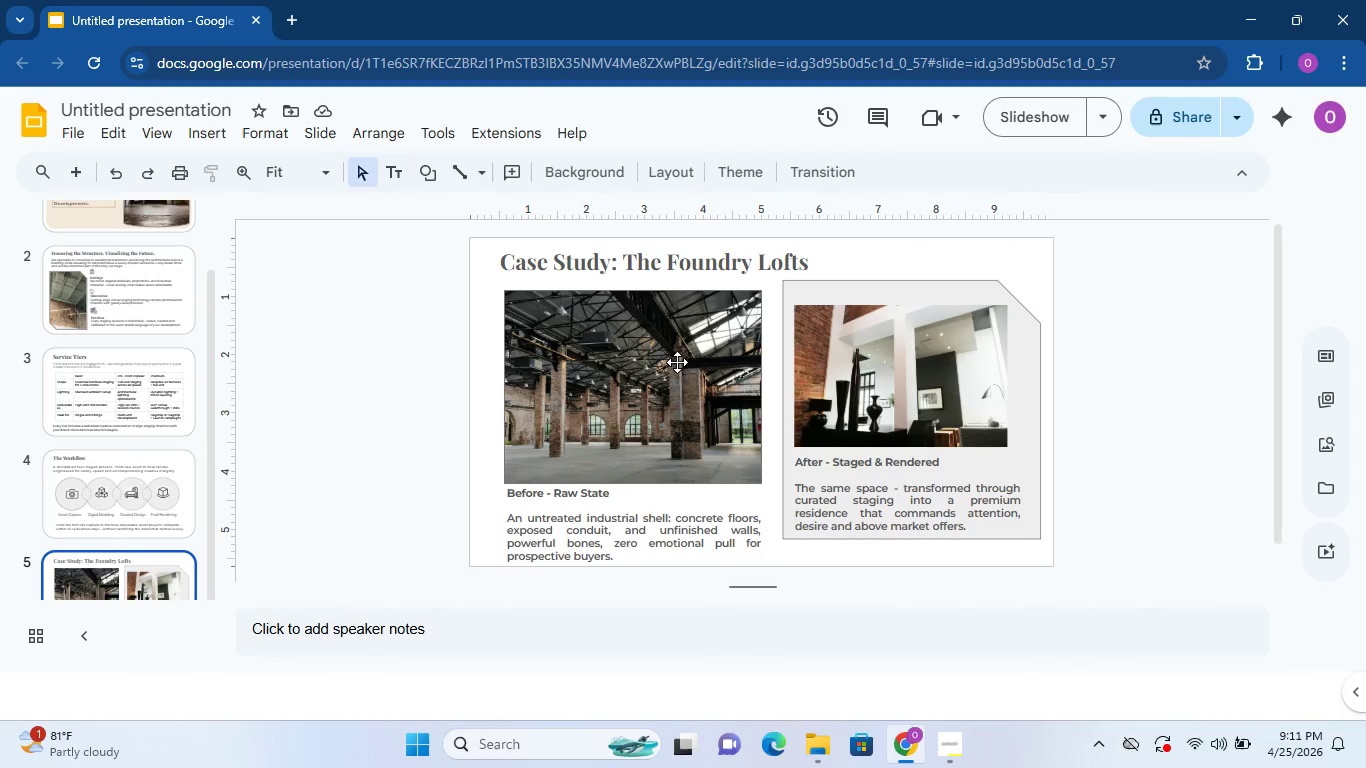 
wait(11.16)
 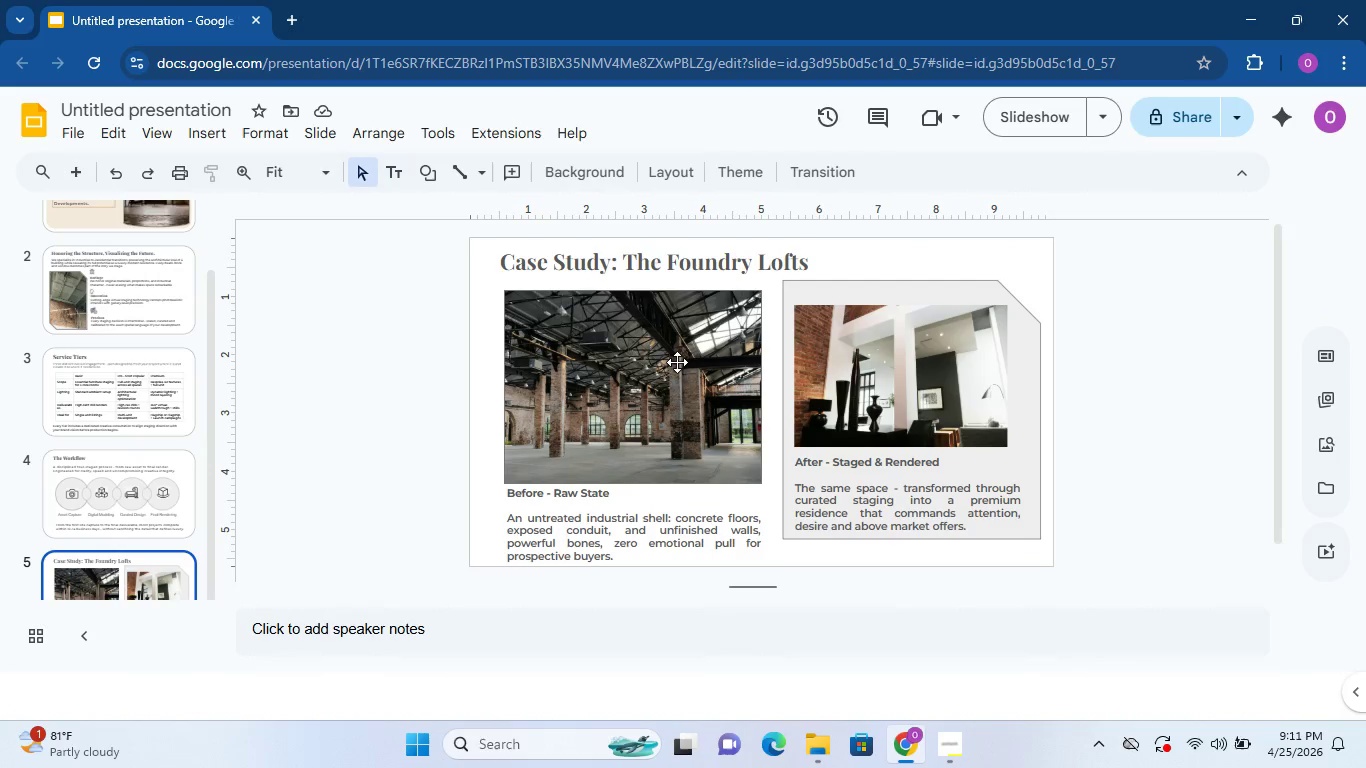 
left_click([175, 452])
 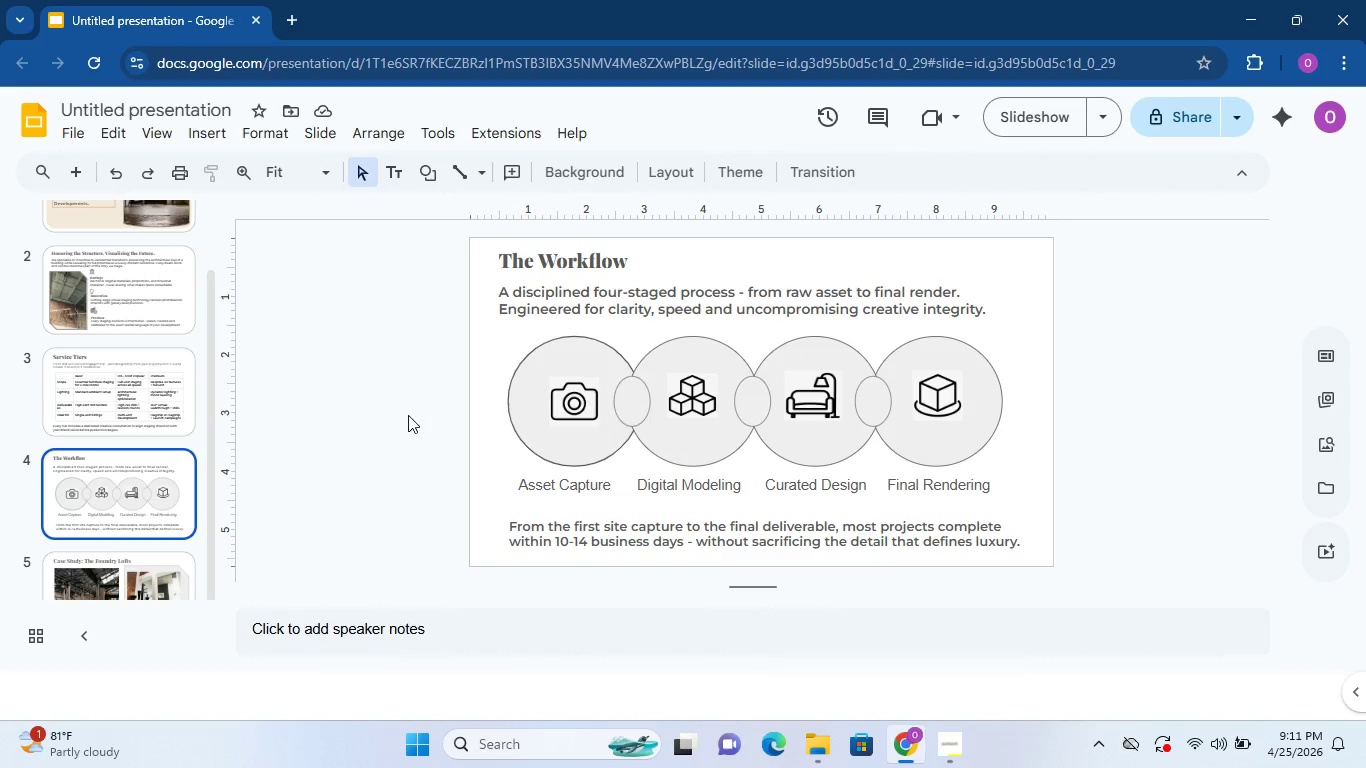 
left_click([163, 560])
 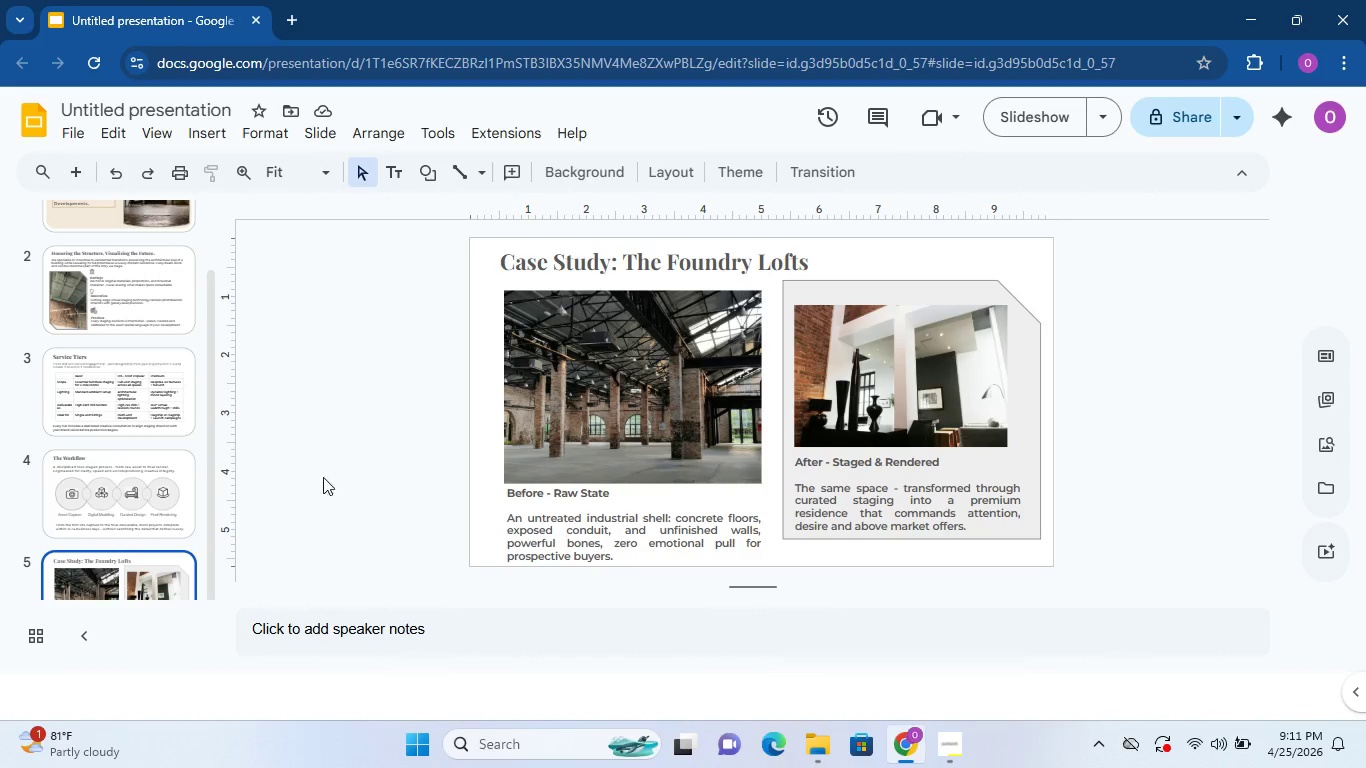 
scroll: coordinate [149, 430], scroll_direction: down, amount: 3.0
 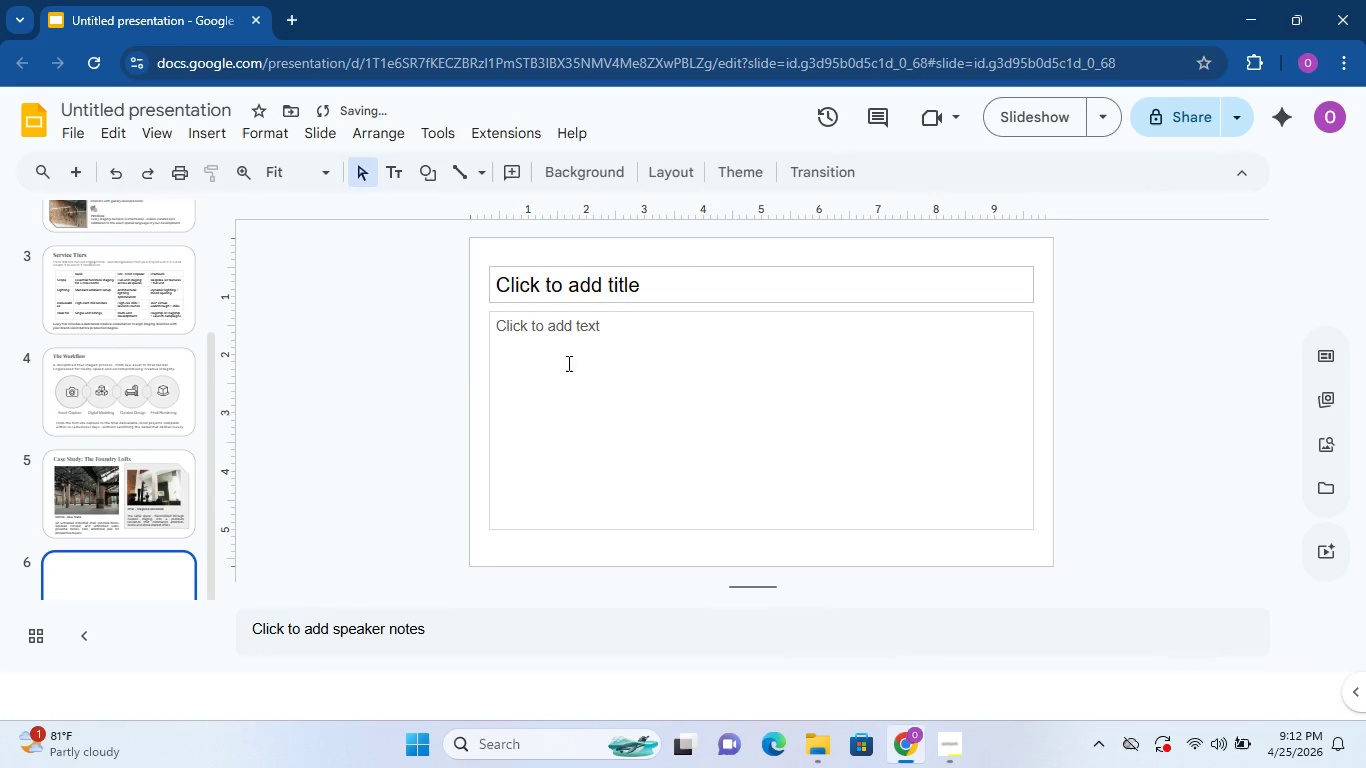 
left_click([630, 270])
 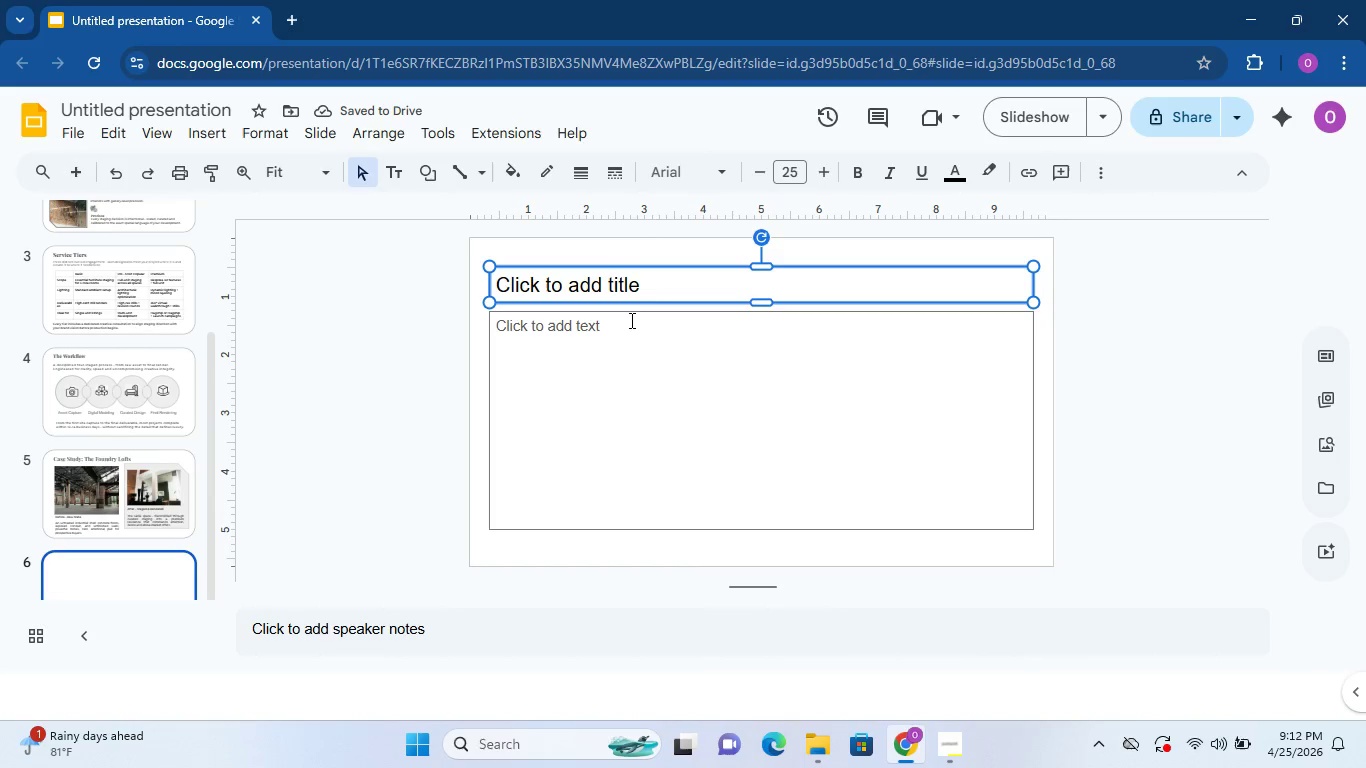 
key(Delete)
 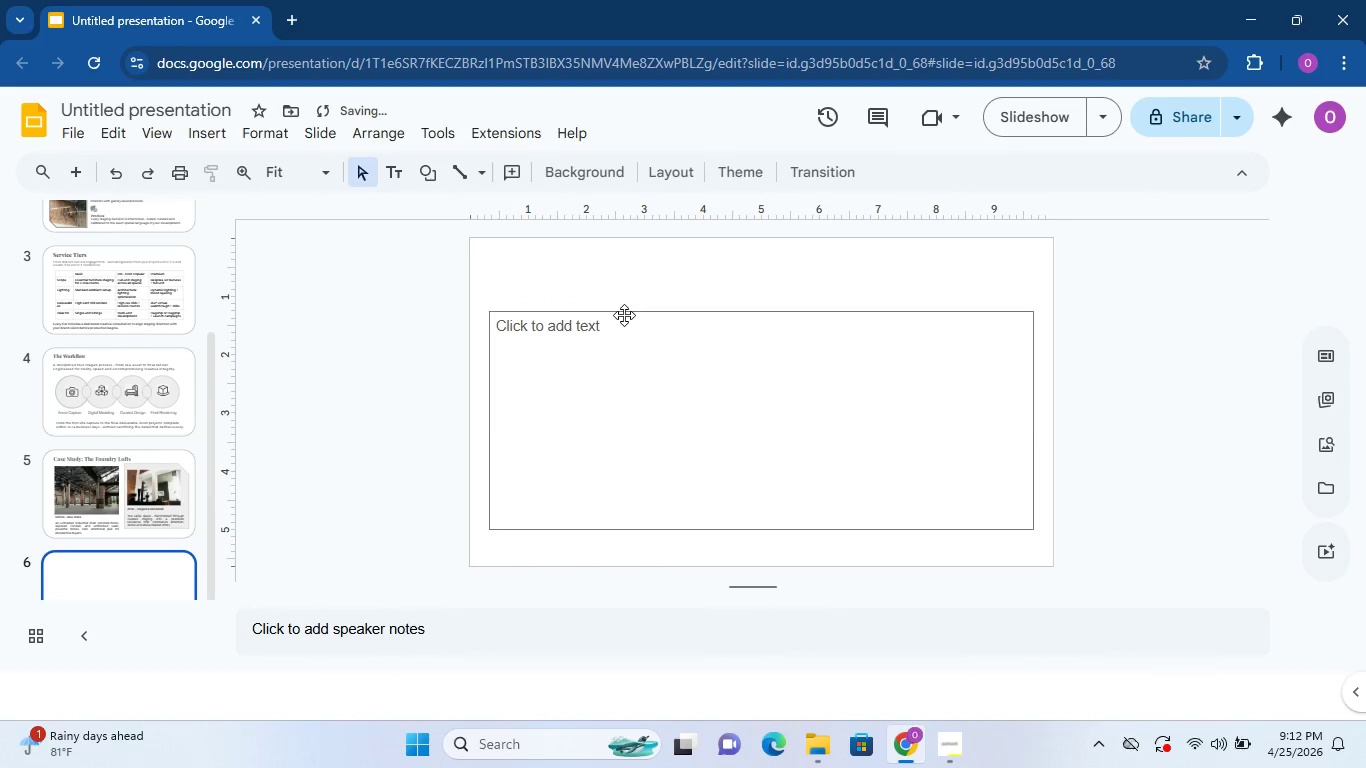 
left_click([624, 315])
 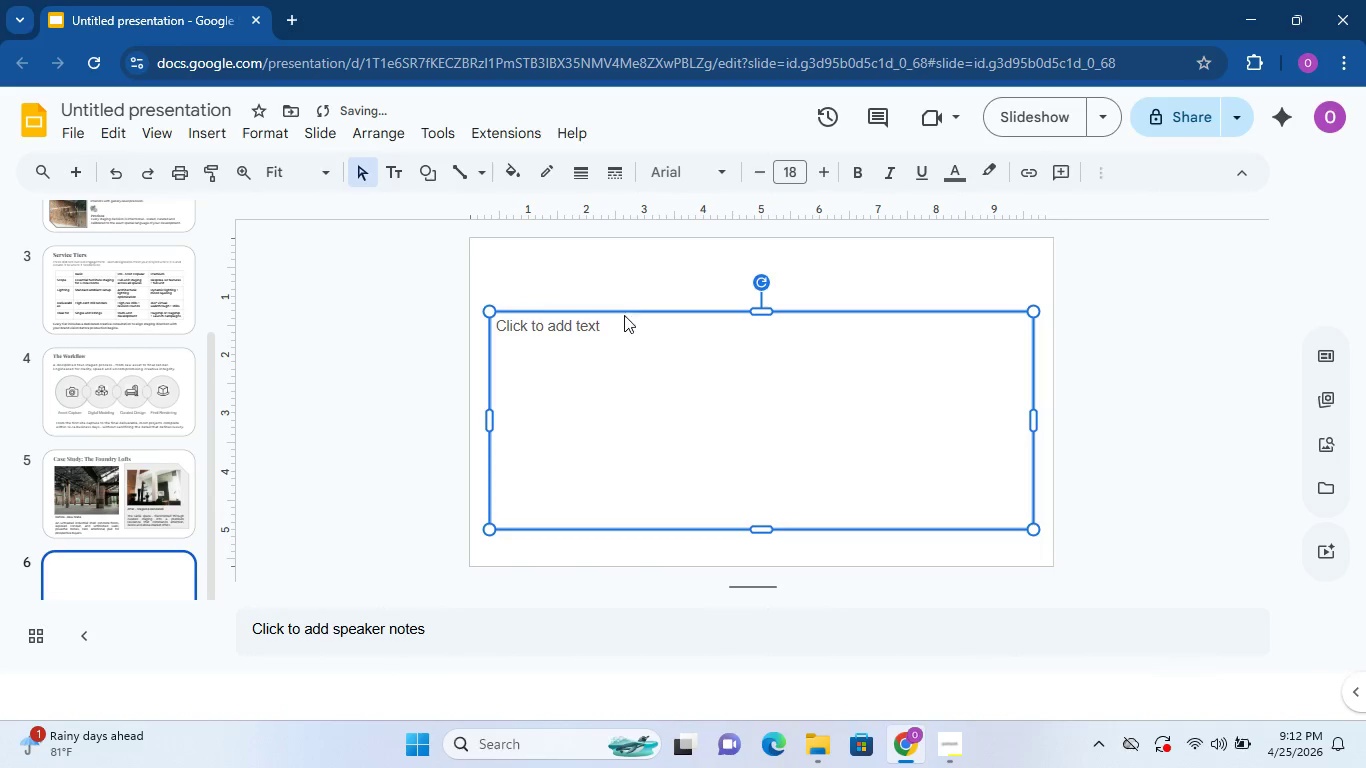 
key(Delete)
 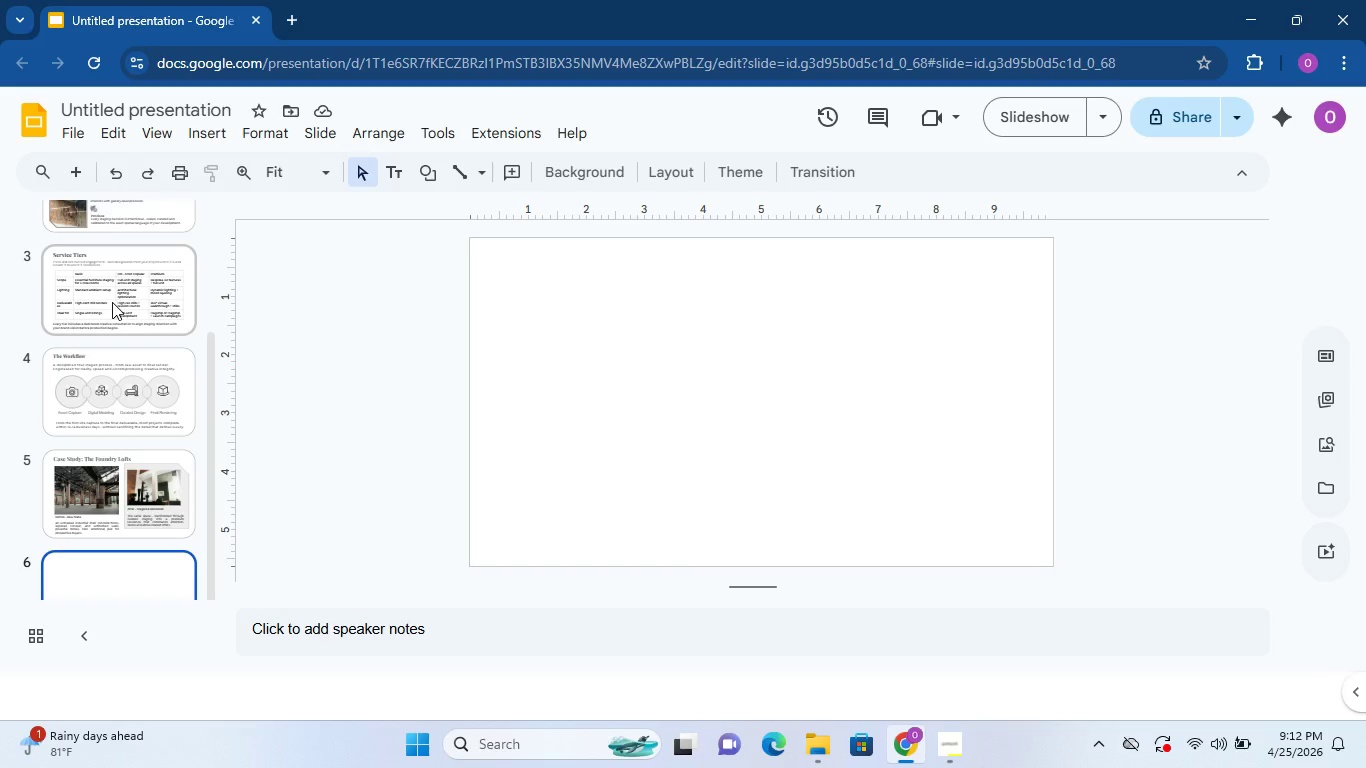 
wait(24.14)
 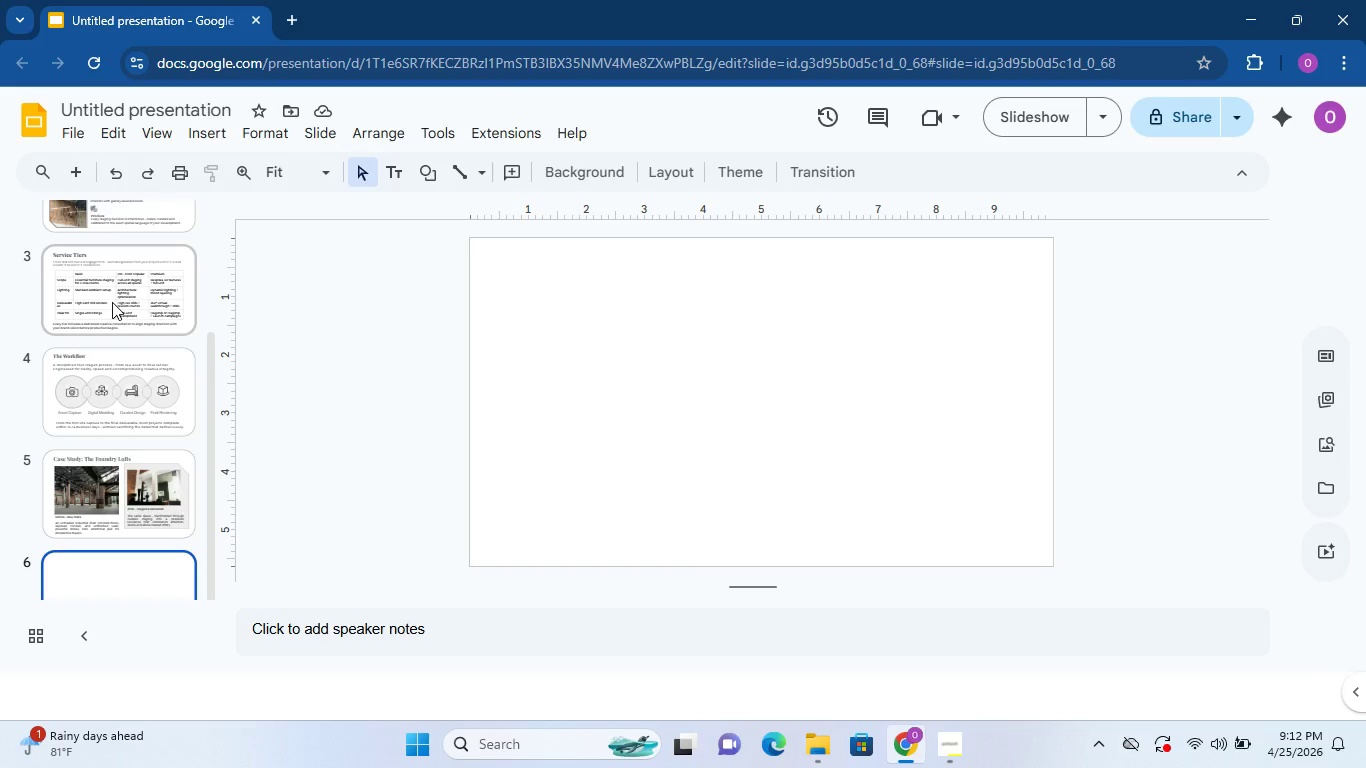 
left_click([396, 167])
 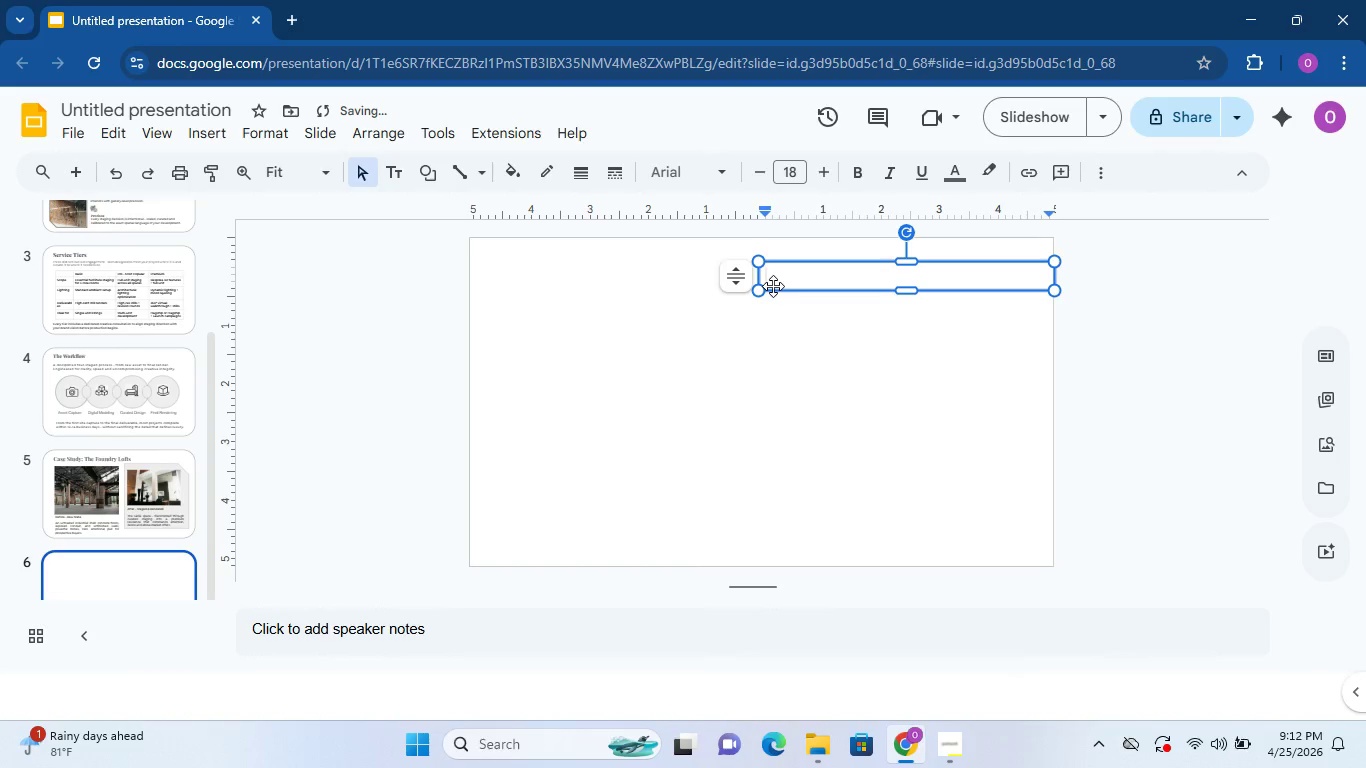 
type(Let)
 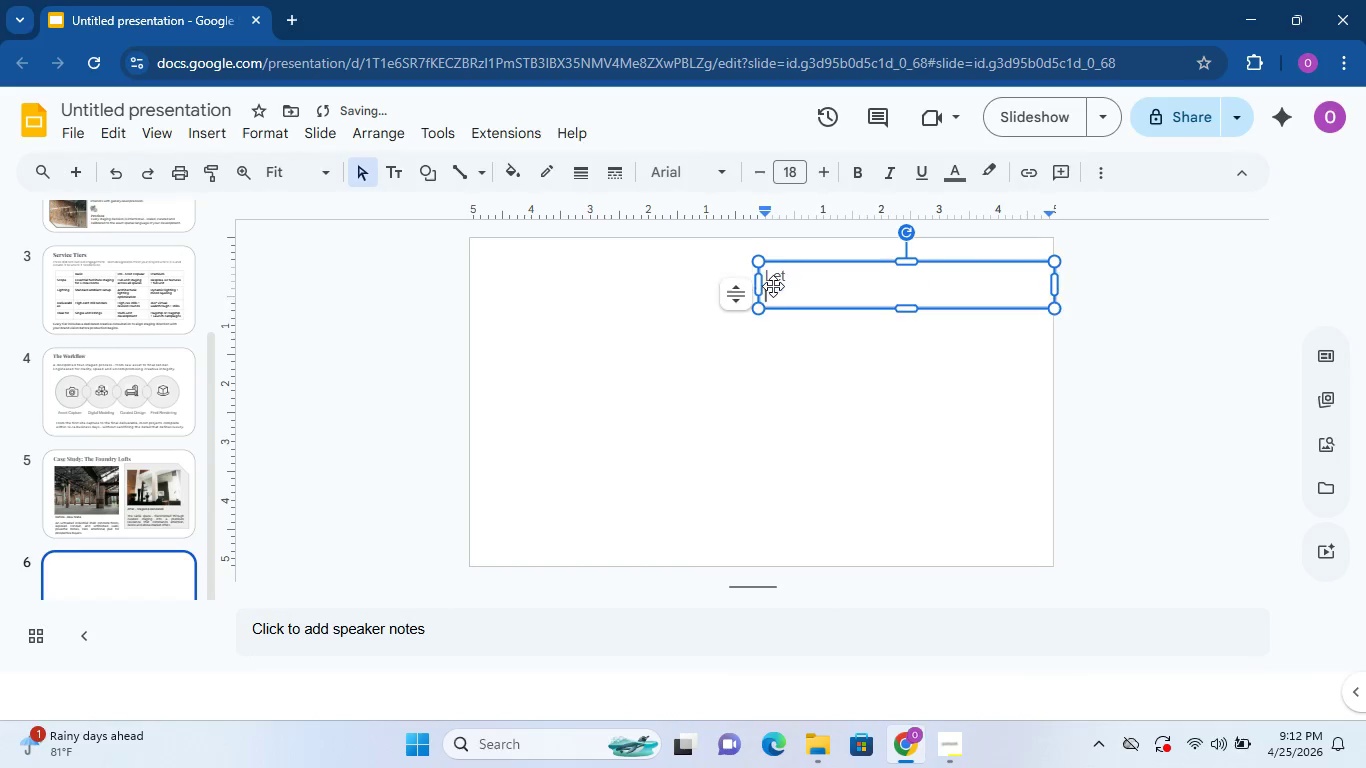 
key(Enter)
 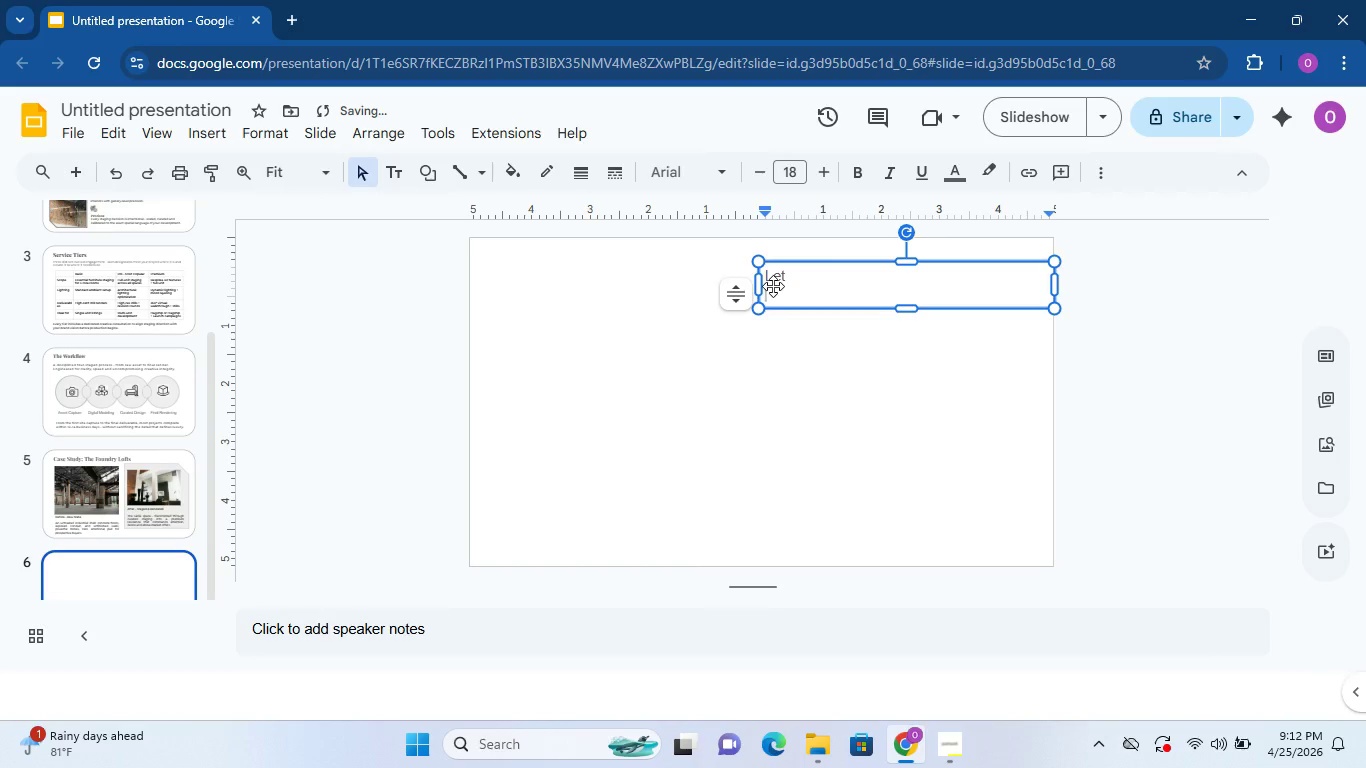 
key(Backspace)
type('s Elevate Your Porfolio)
 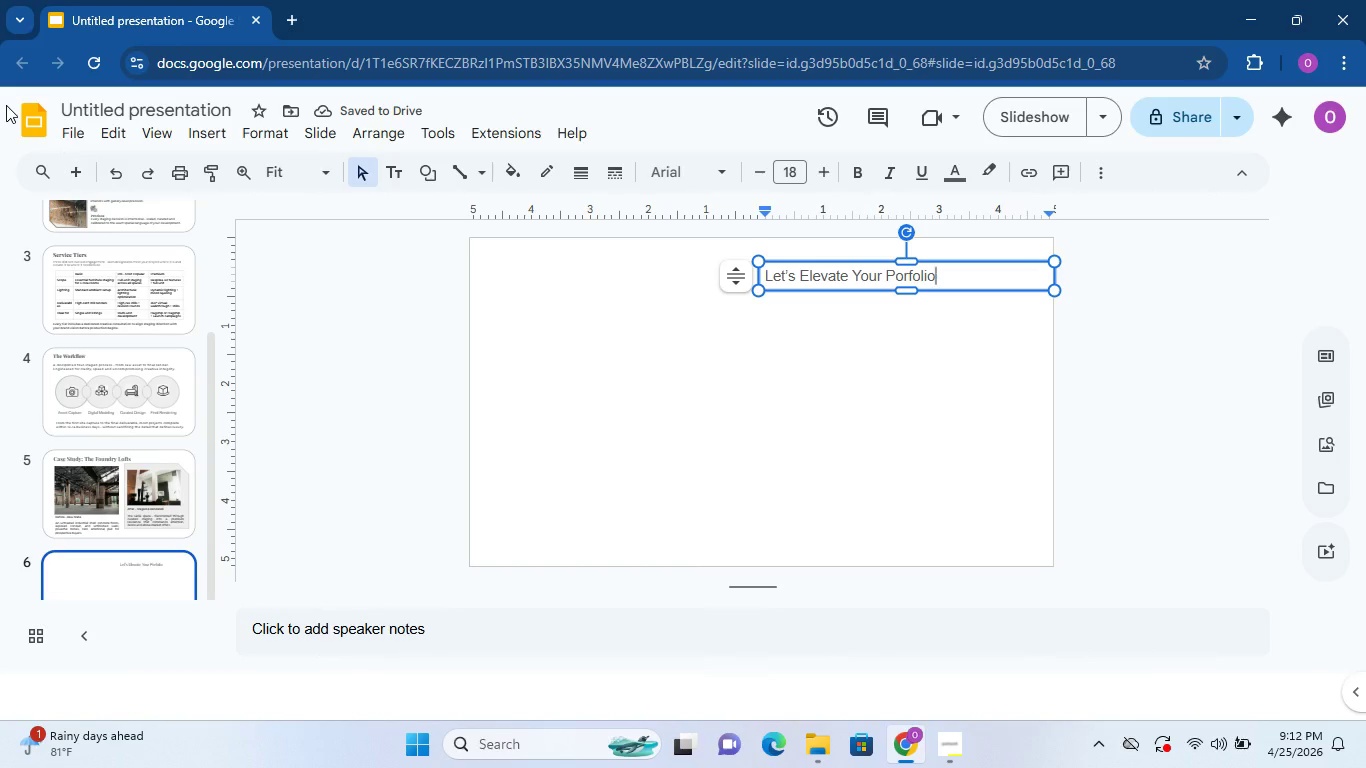 
left_click([401, 172])
 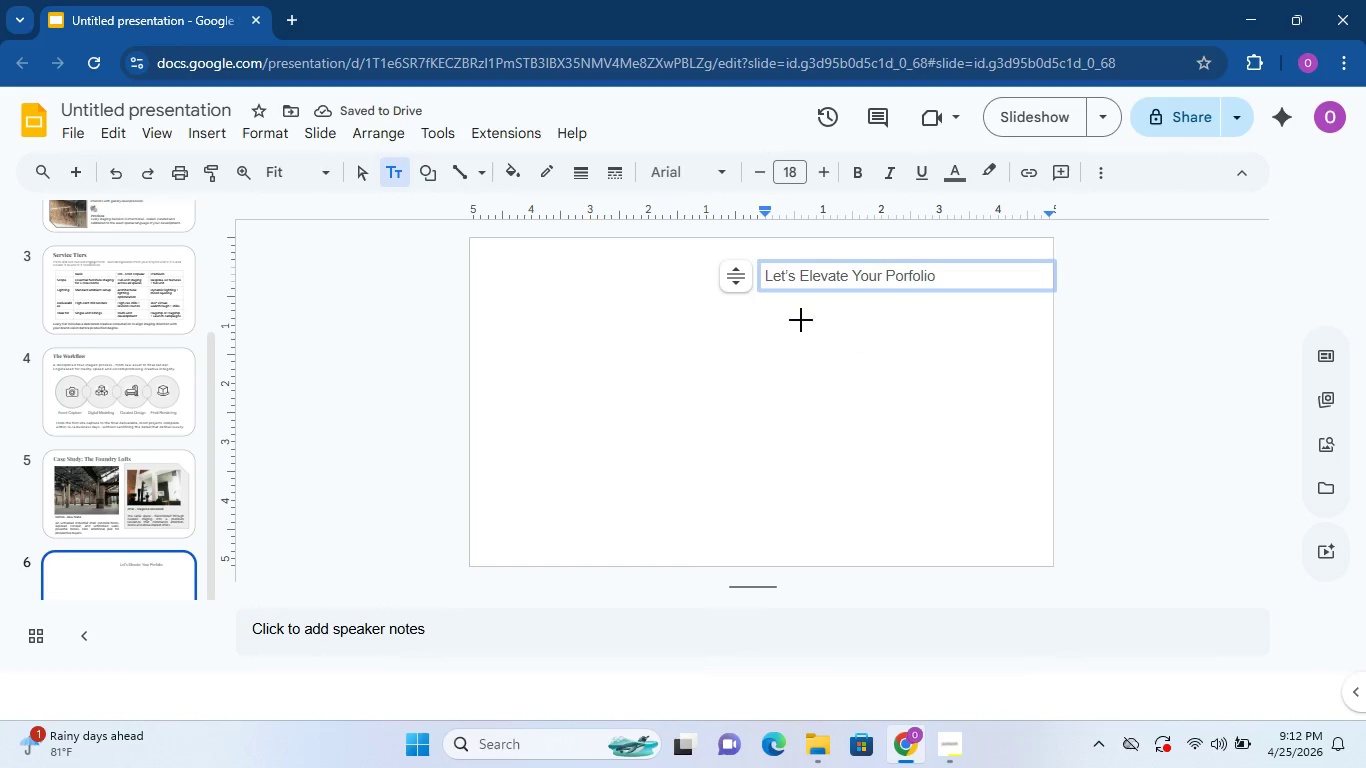 
left_click([760, 312])
 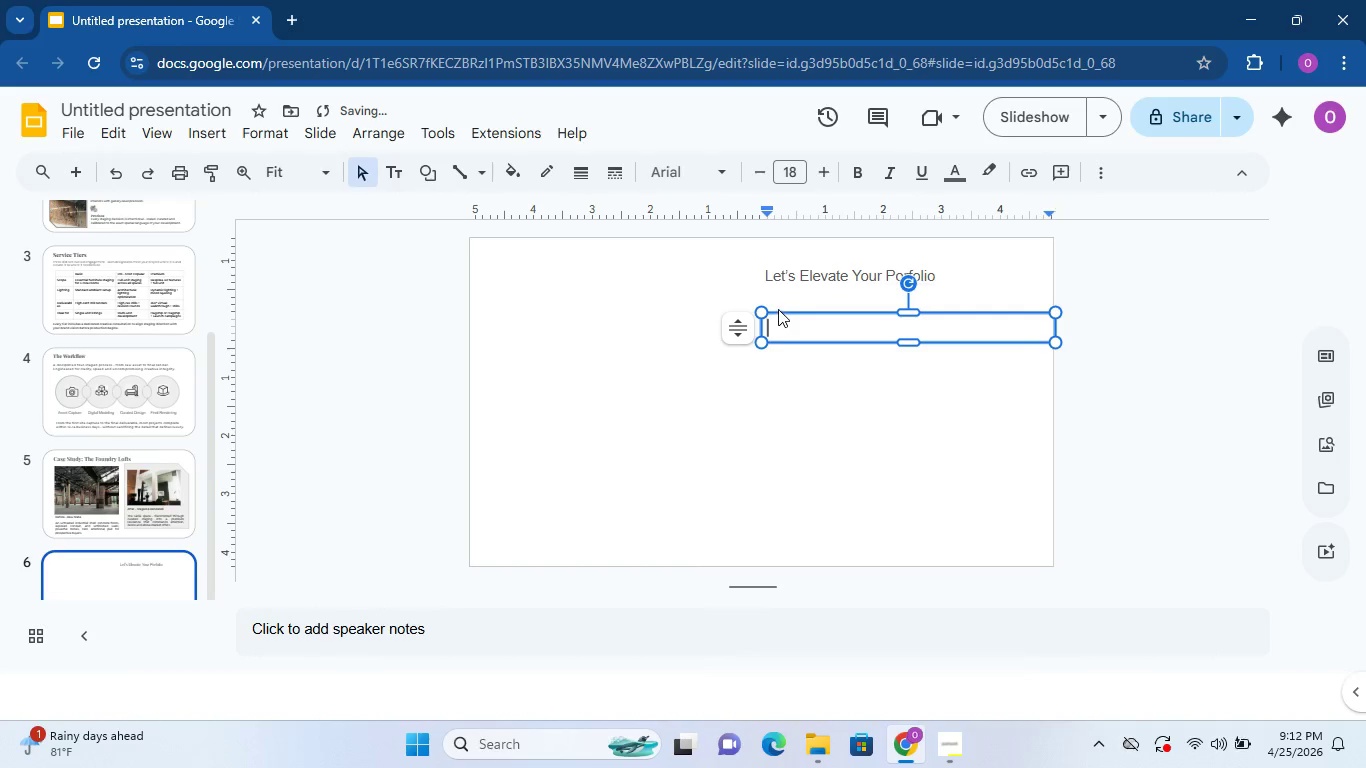 
left_click_drag(start_coordinate=[778, 309], to_coordinate=[777, 302])
 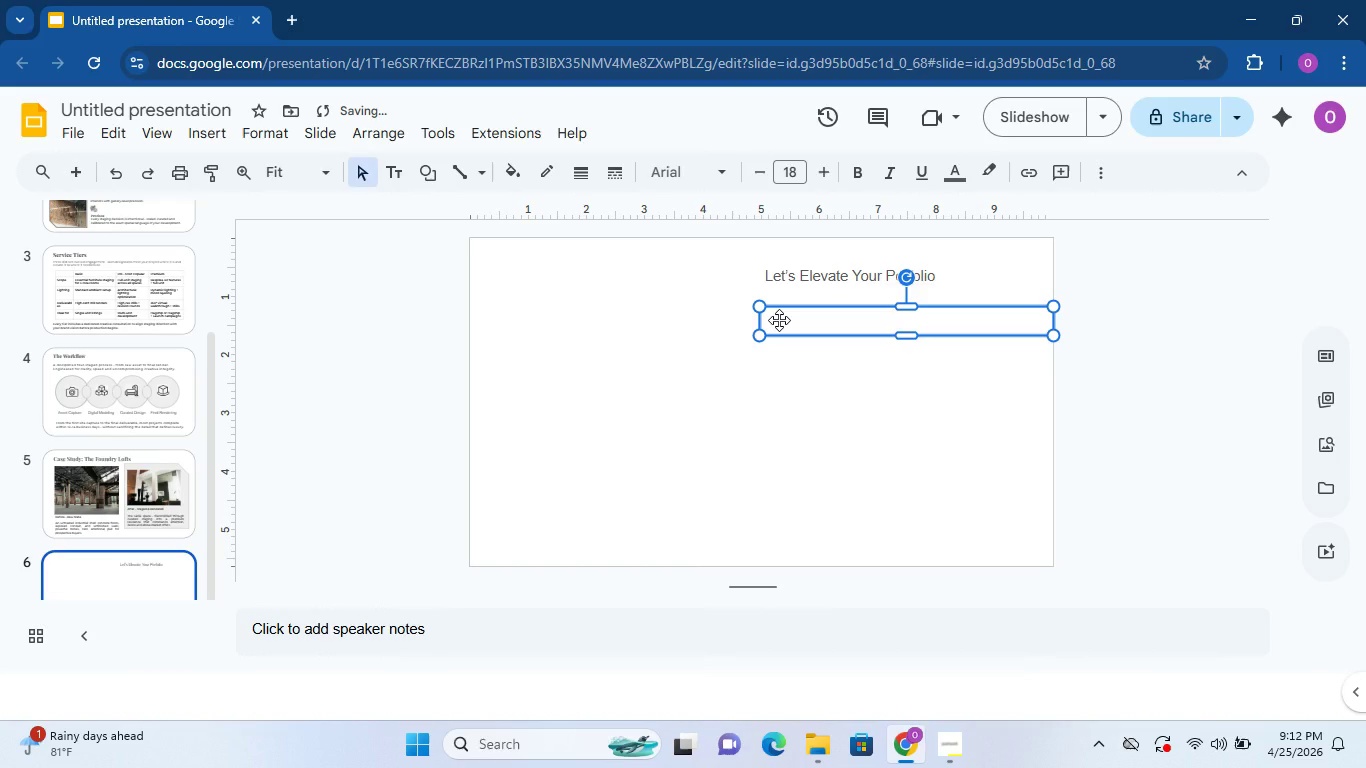 
left_click([779, 320])
 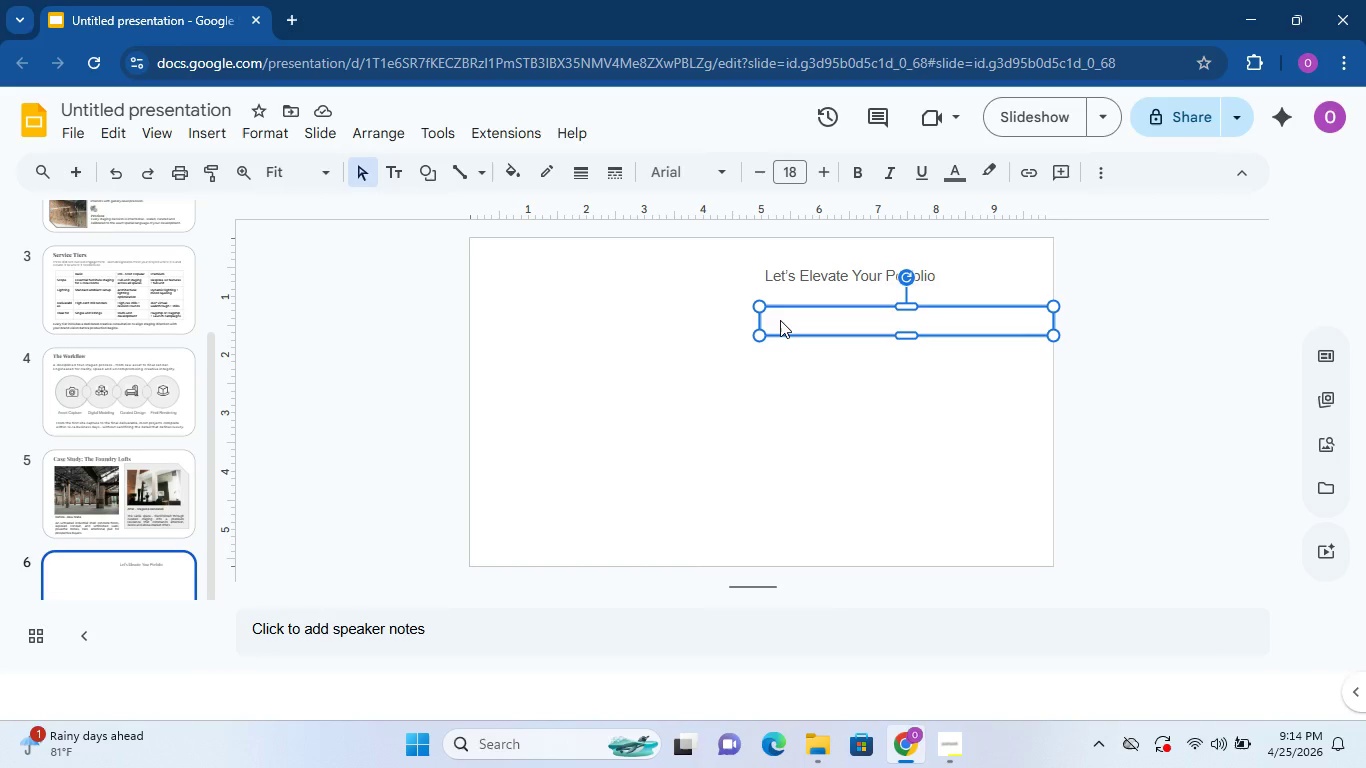 
wait(75.23)
 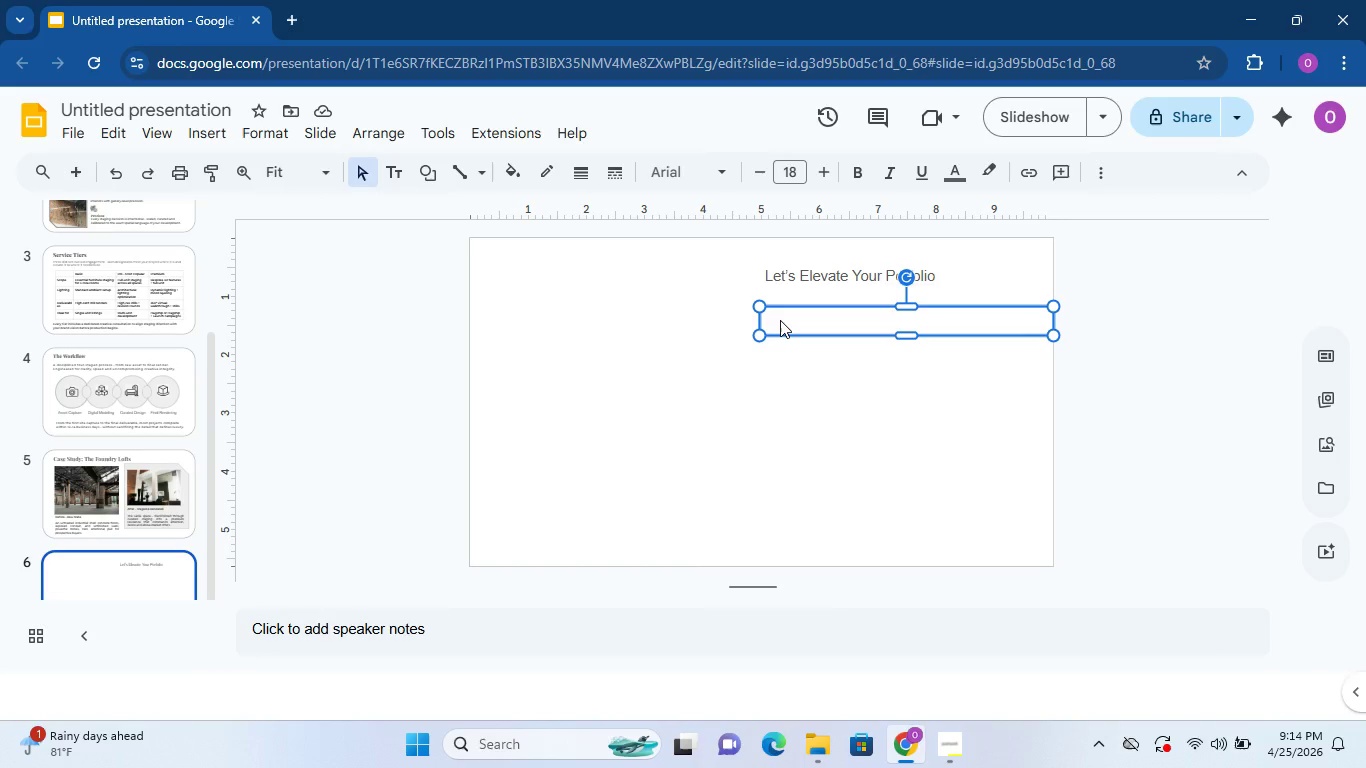 
left_click([770, 312])
 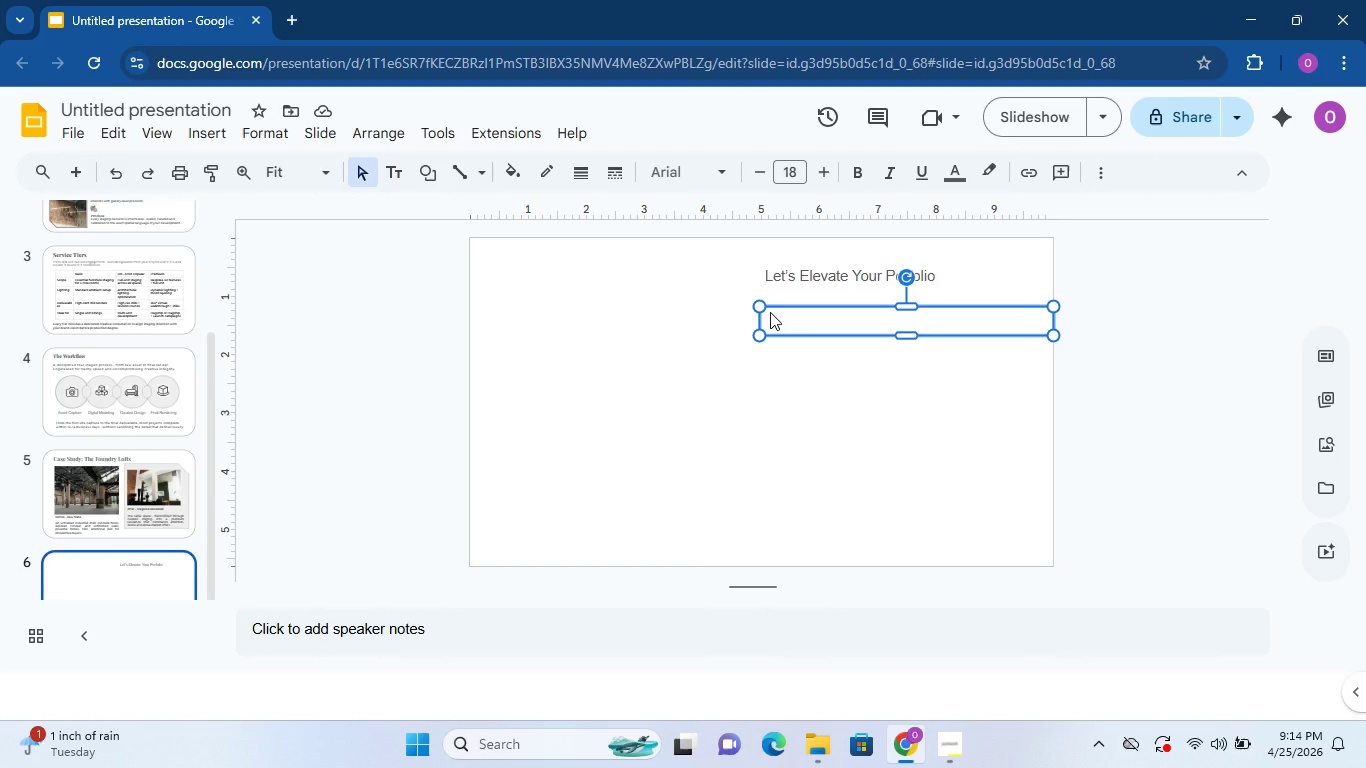 
hold_key(key=ShiftLeft, duration=0.62)
 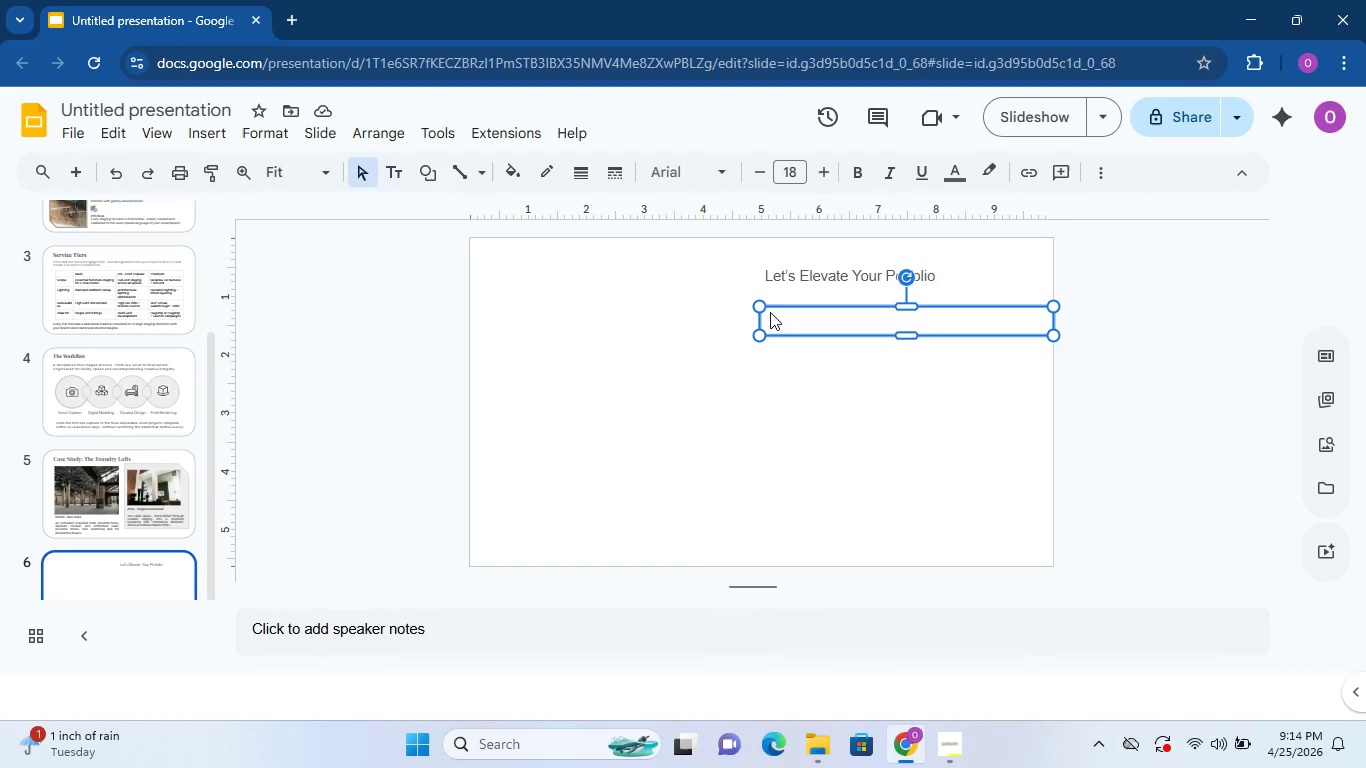 
type(We welcome the right oppourtunity to discuss your next development - privately, thoughtfully )
key(Backspace)
type(, and on your timeline)
 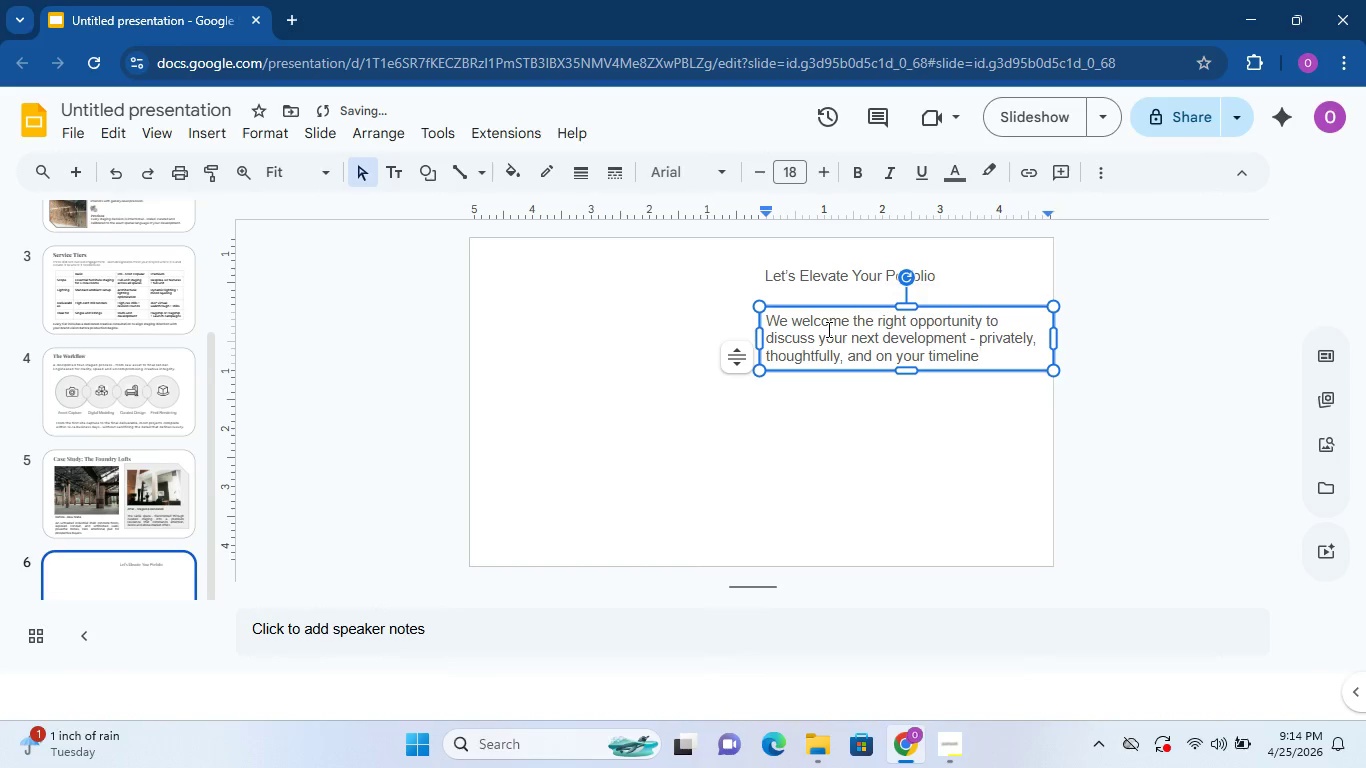 
key(Period)
 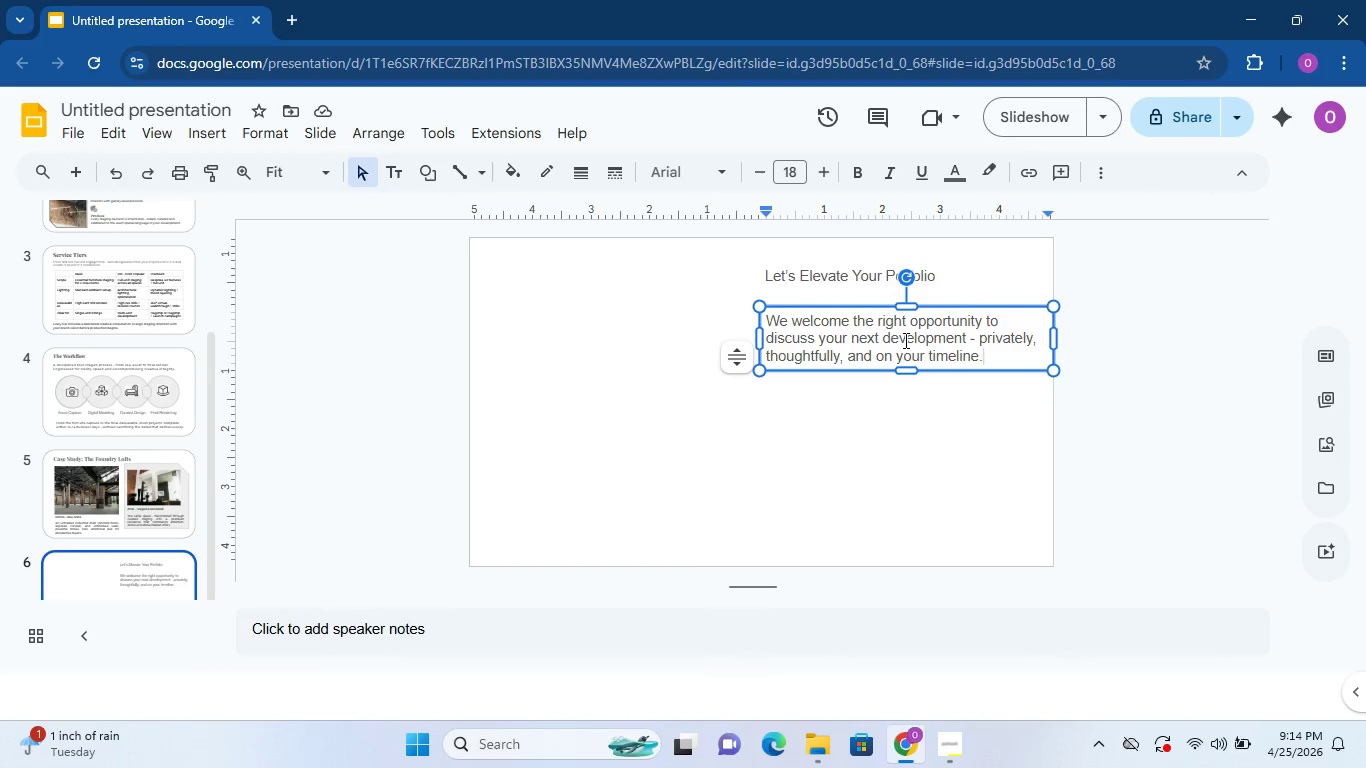 
wait(10.64)
 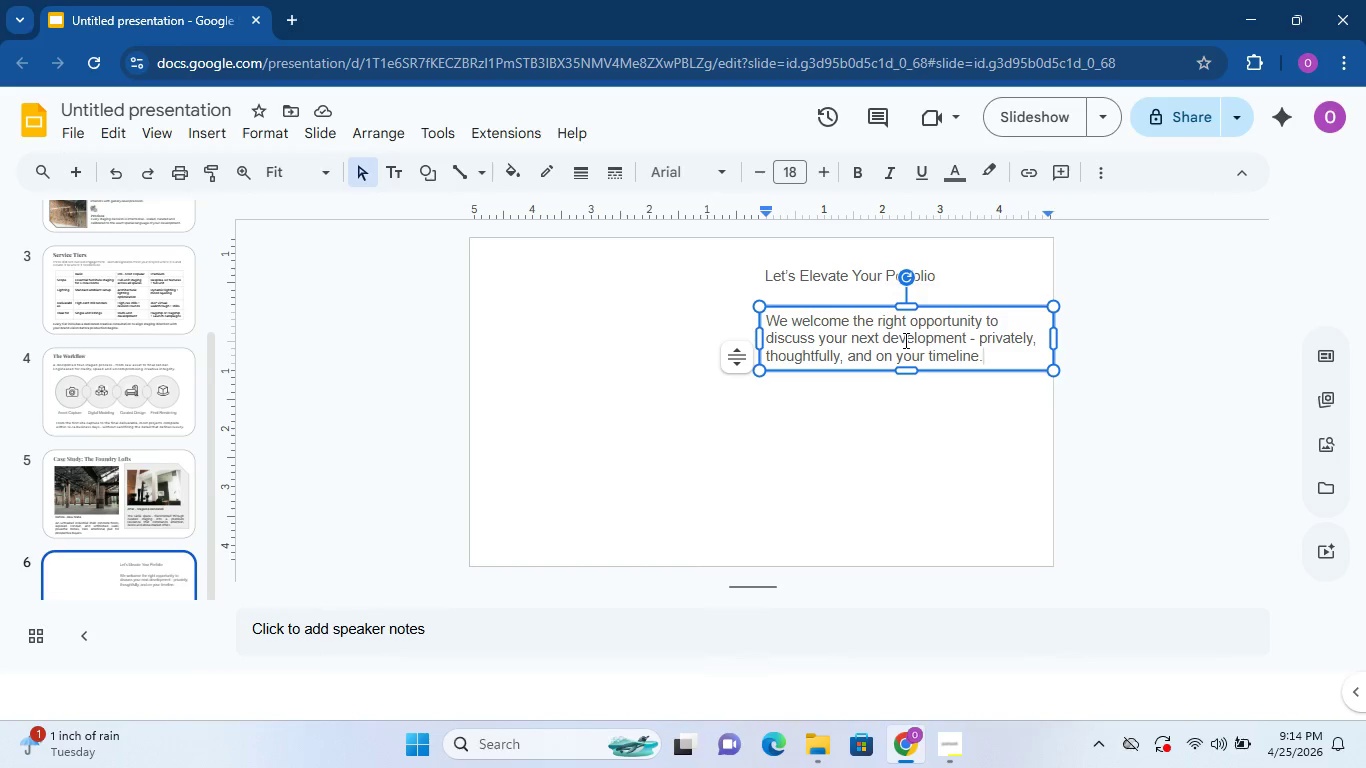 
left_click([826, 286])
 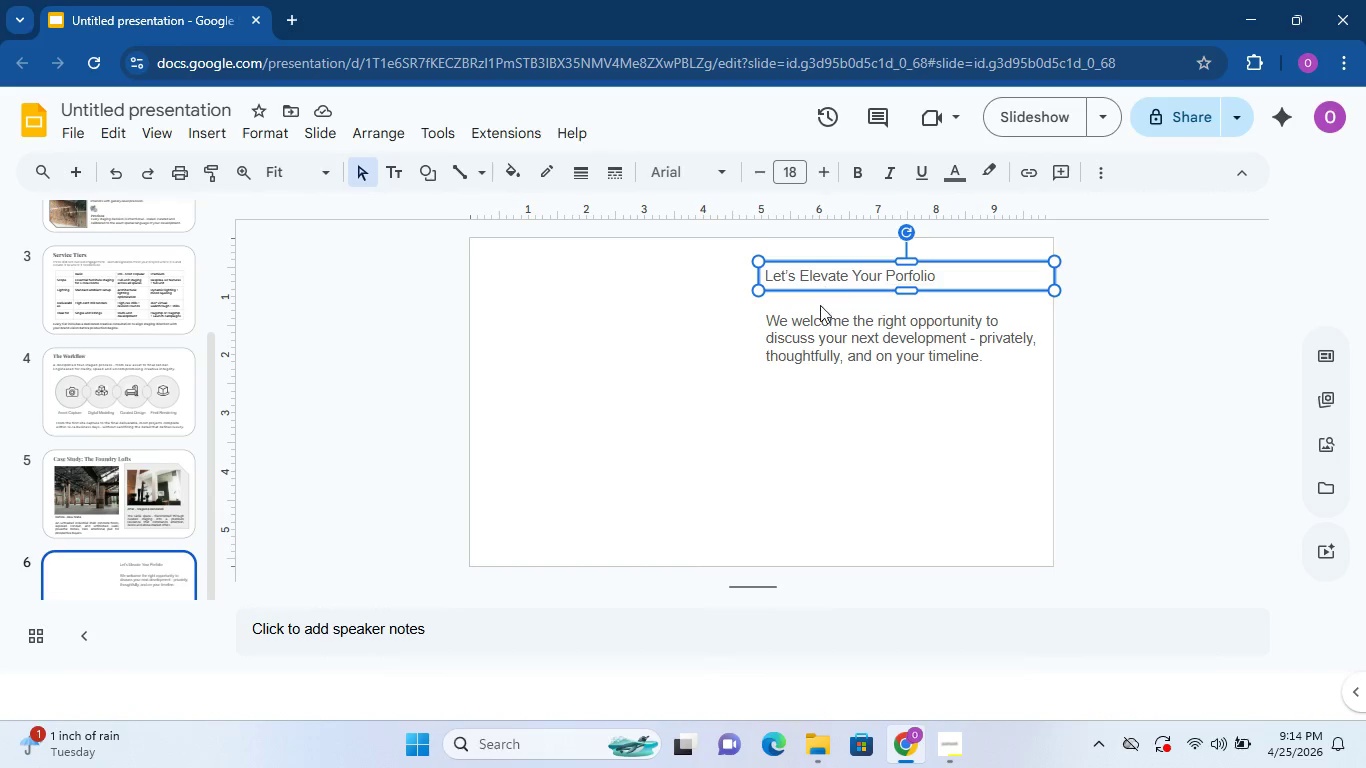 
left_click([818, 318])
 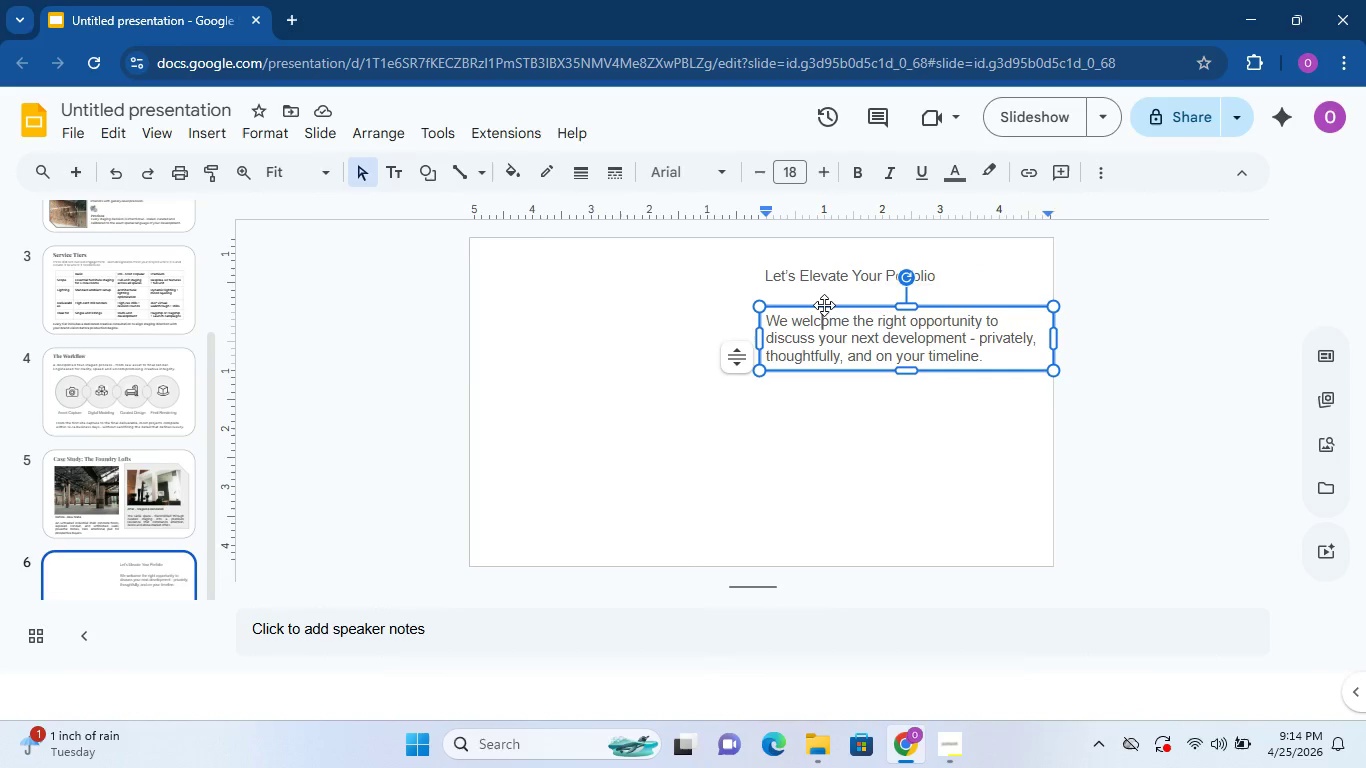 
left_click([824, 304])
 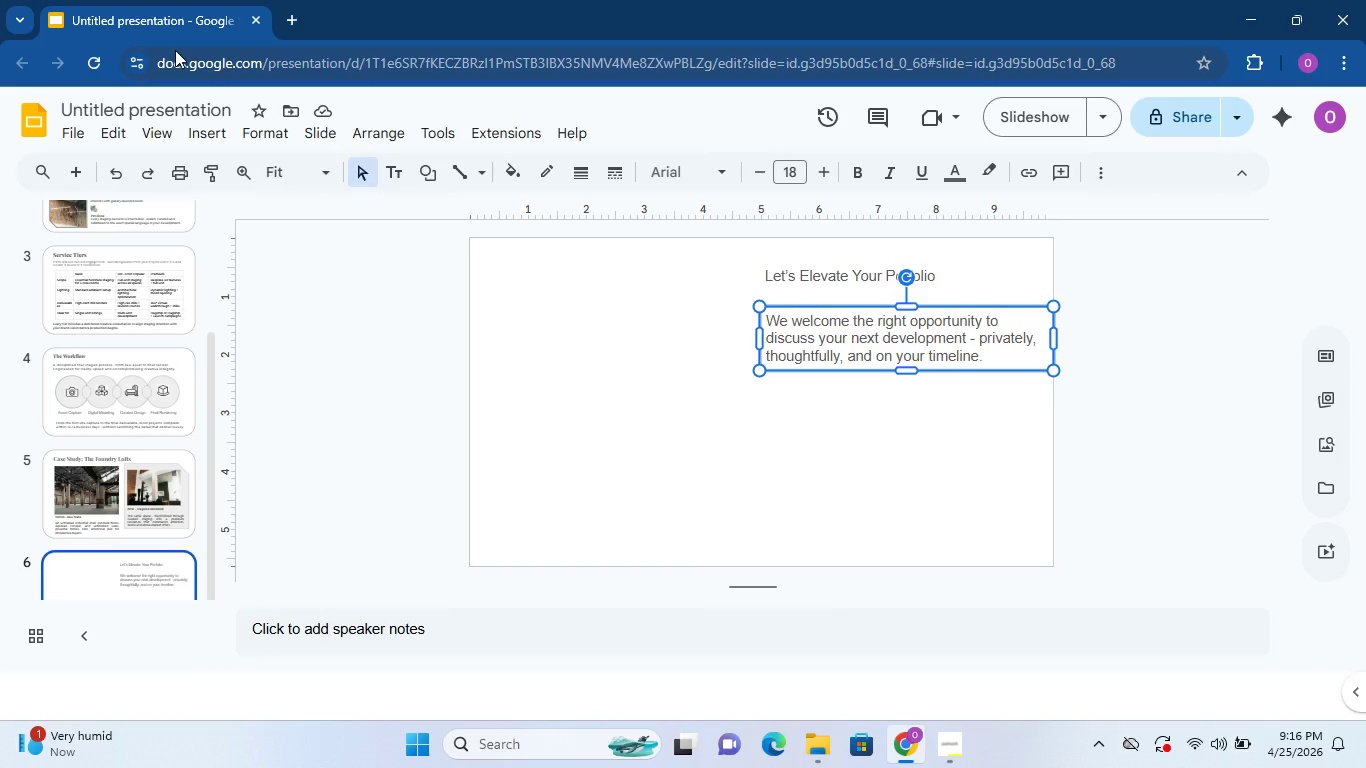 
wait(90.14)
 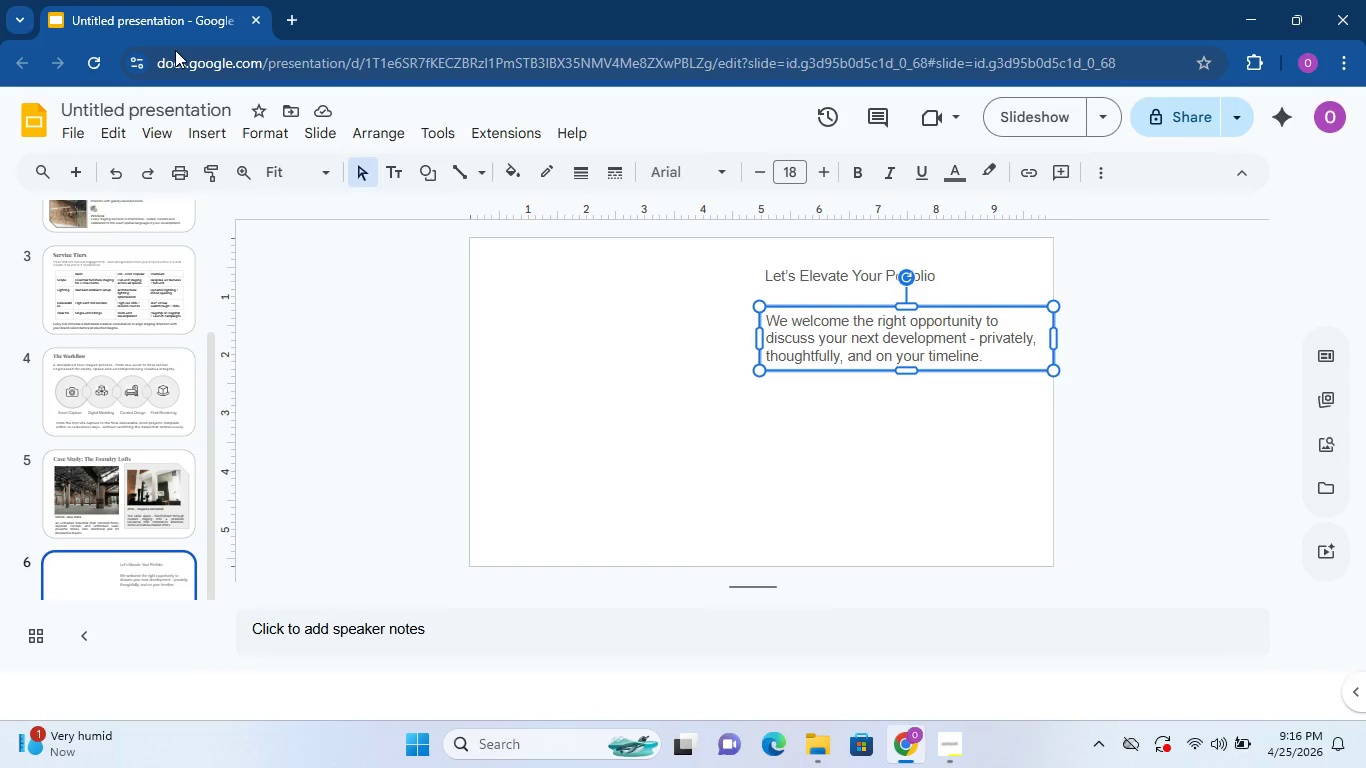 
left_click_drag(start_coordinate=[812, 264], to_coordinate=[805, 250])
 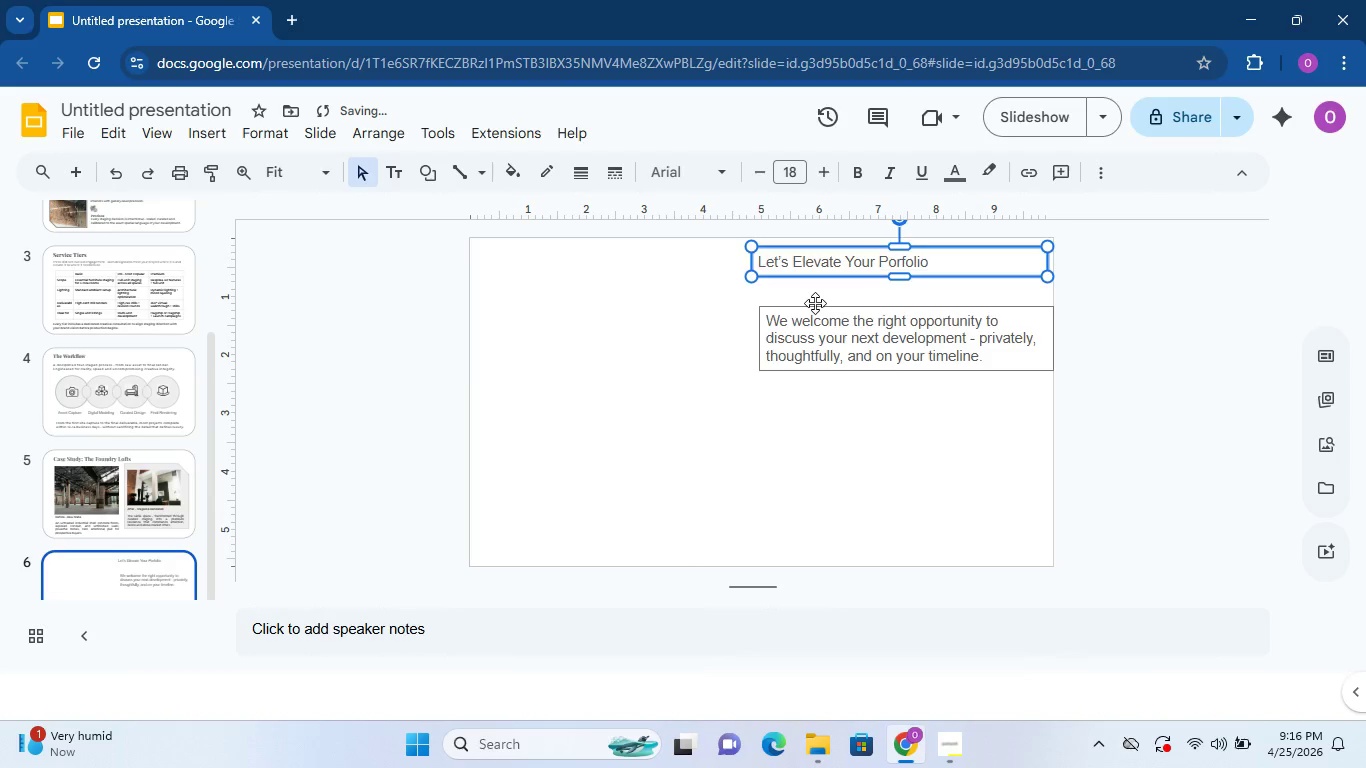 
left_click_drag(start_coordinate=[815, 303], to_coordinate=[811, 281])
 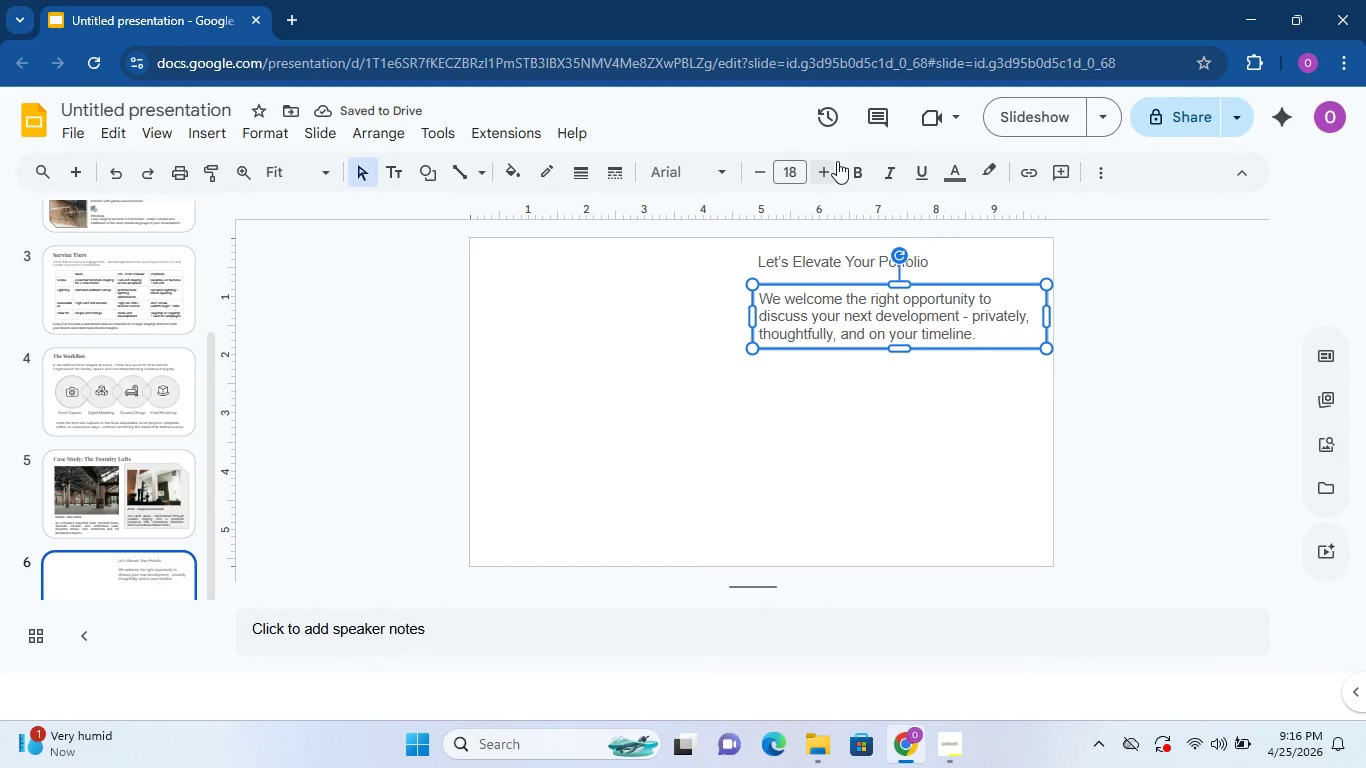 
wait(9.14)
 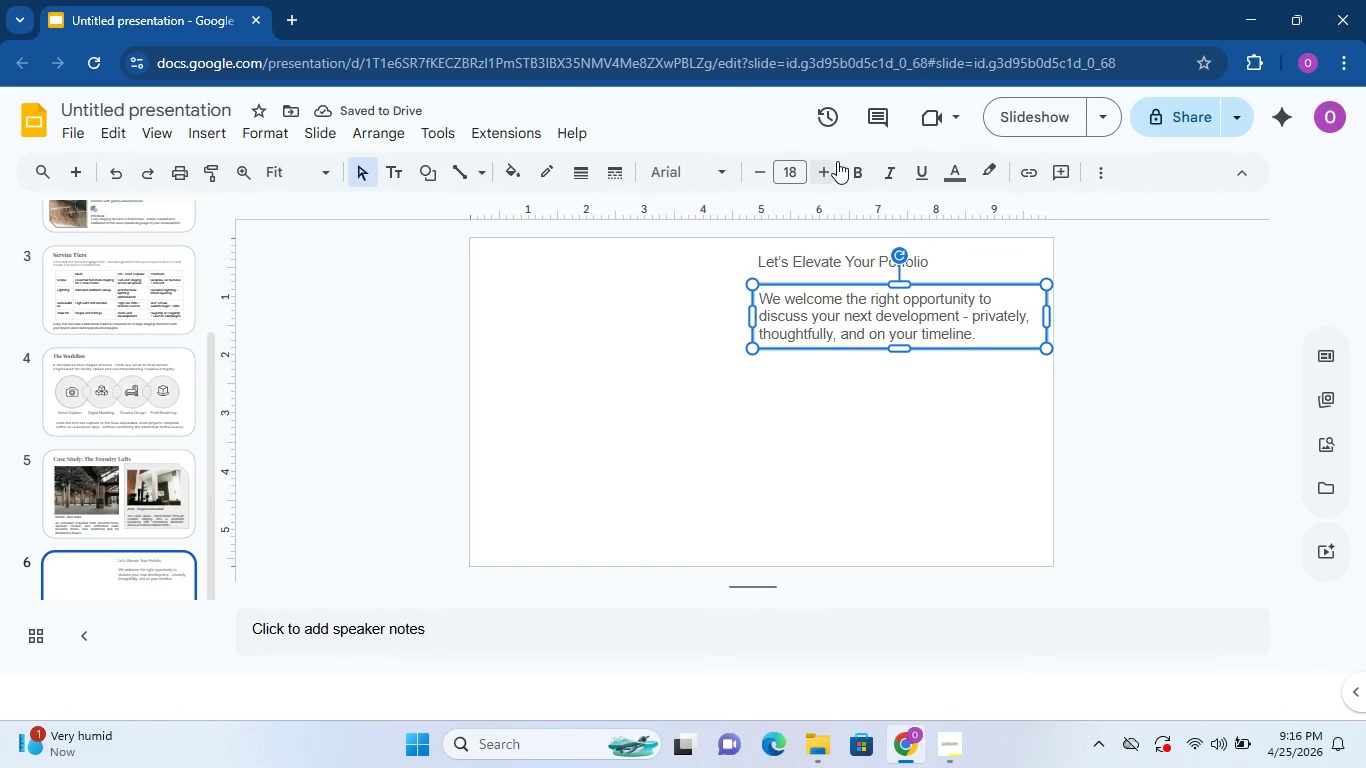 
left_click_drag(start_coordinate=[754, 321], to_coordinate=[735, 322])
 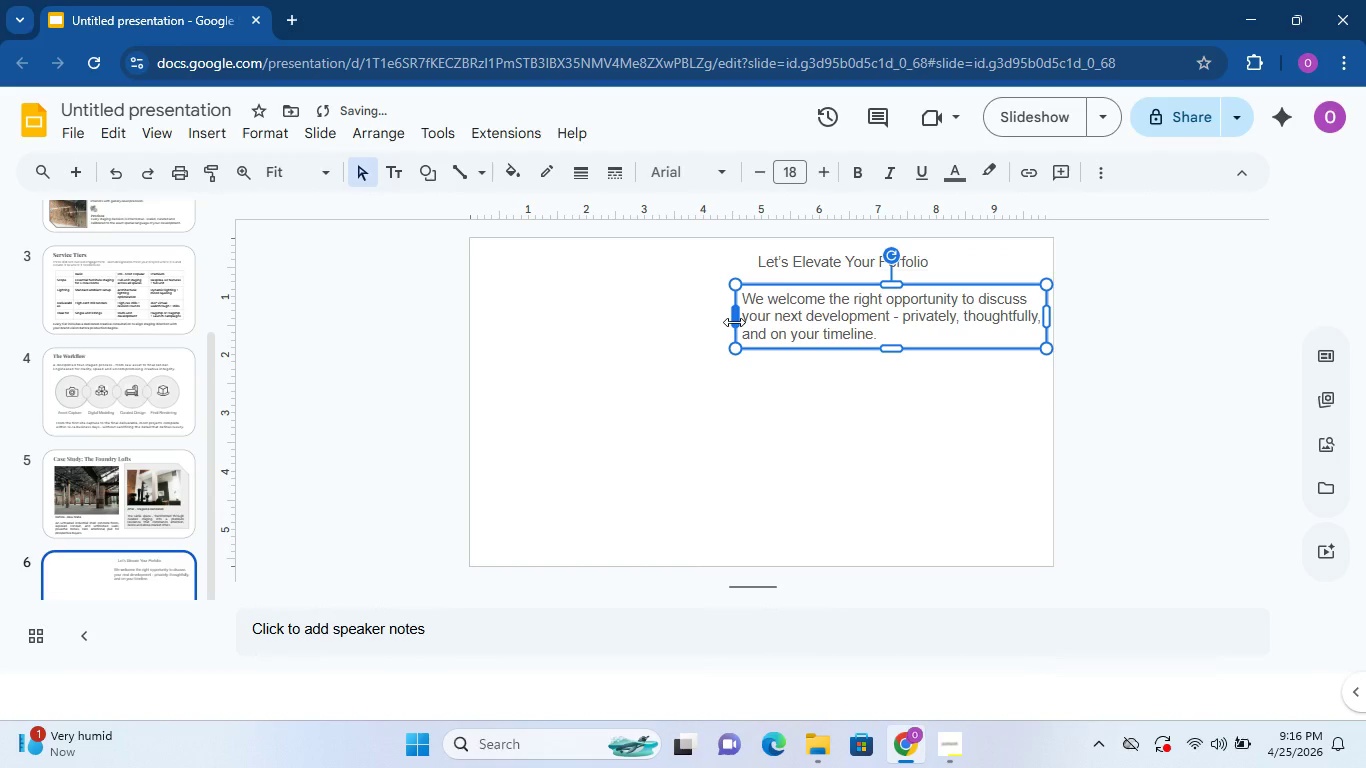 
left_click_drag(start_coordinate=[734, 322], to_coordinate=[728, 321])
 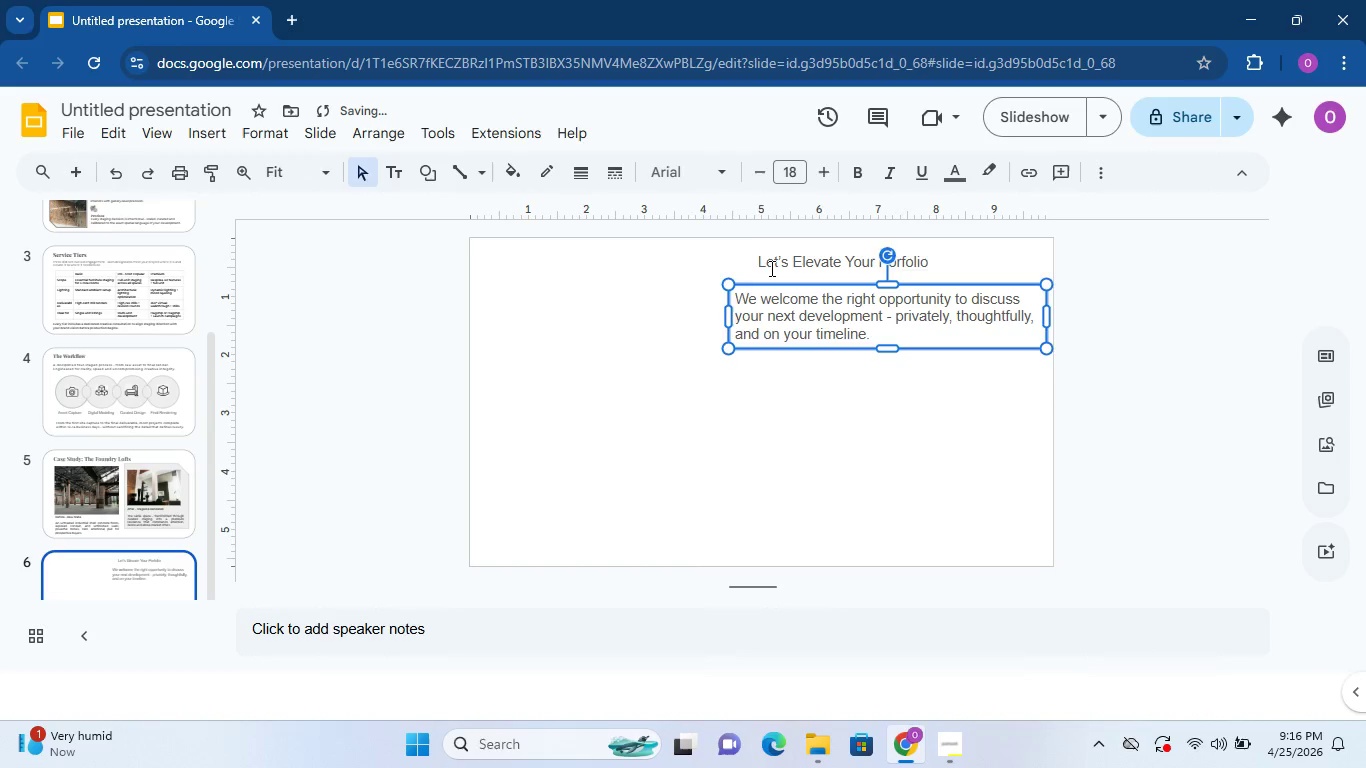 
left_click([770, 268])
 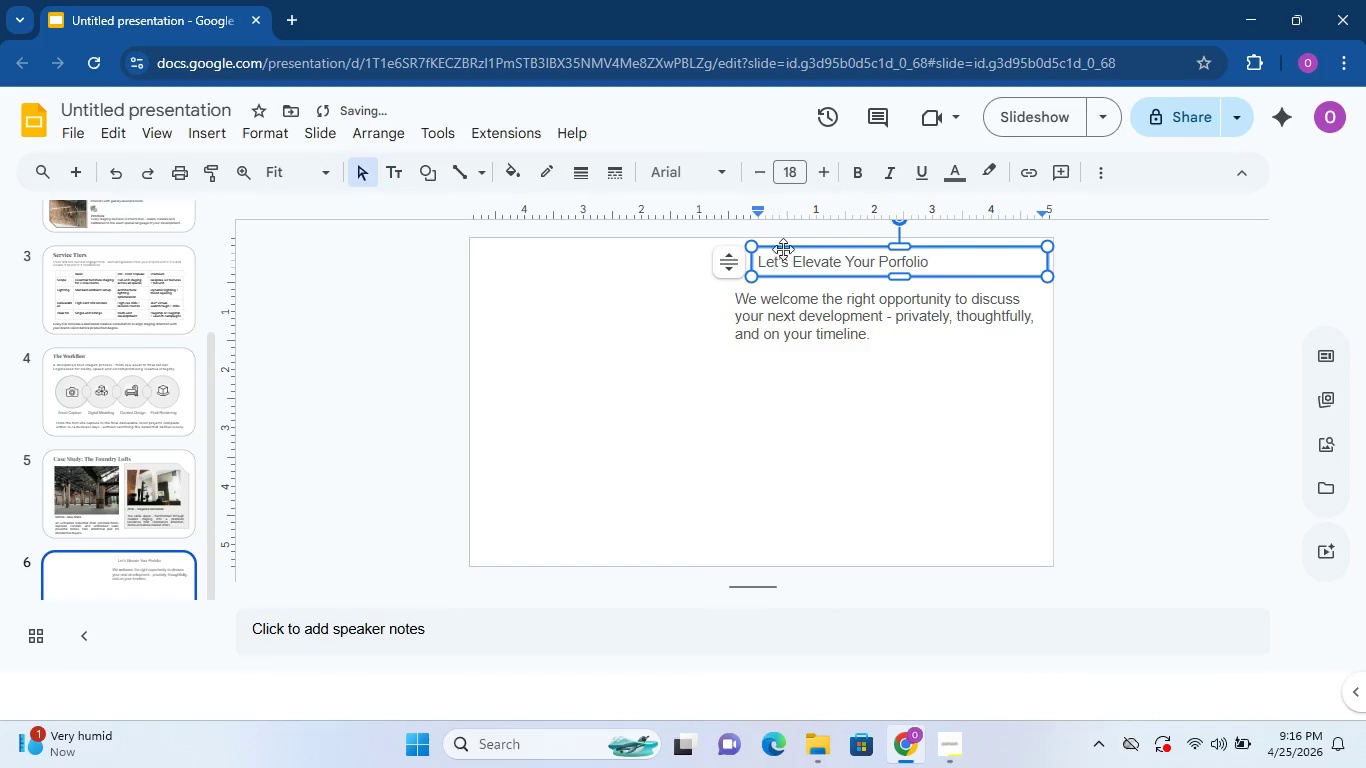 
left_click_drag(start_coordinate=[785, 246], to_coordinate=[768, 251])
 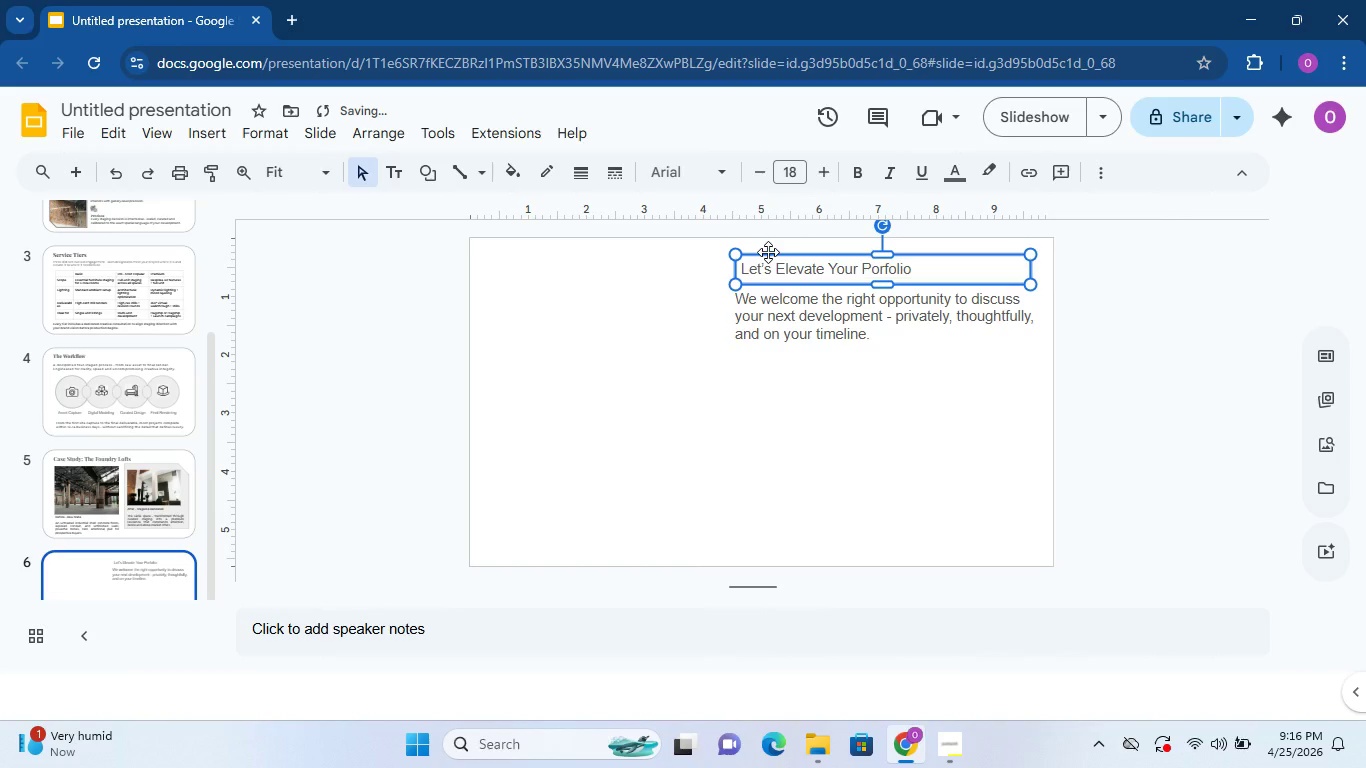 
left_click_drag(start_coordinate=[768, 252], to_coordinate=[760, 252])
 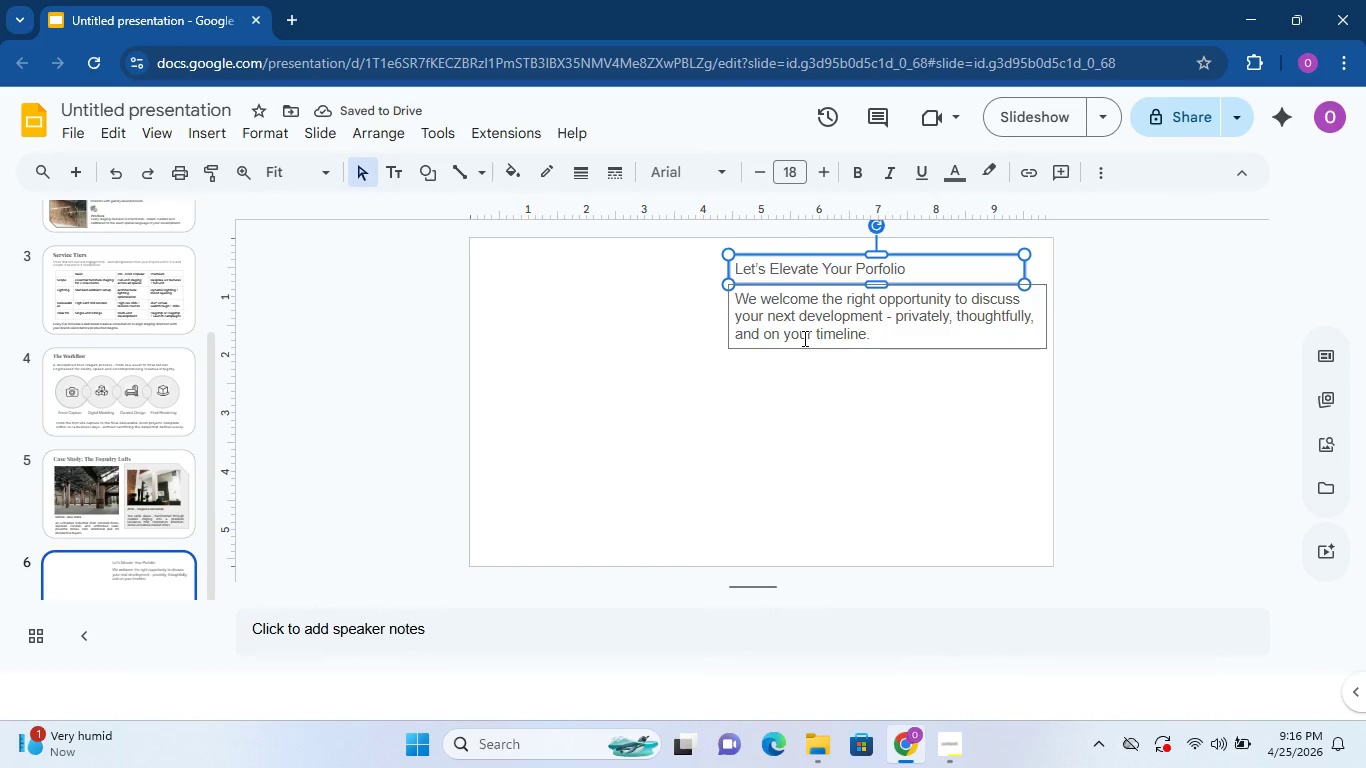 
wait(6.61)
 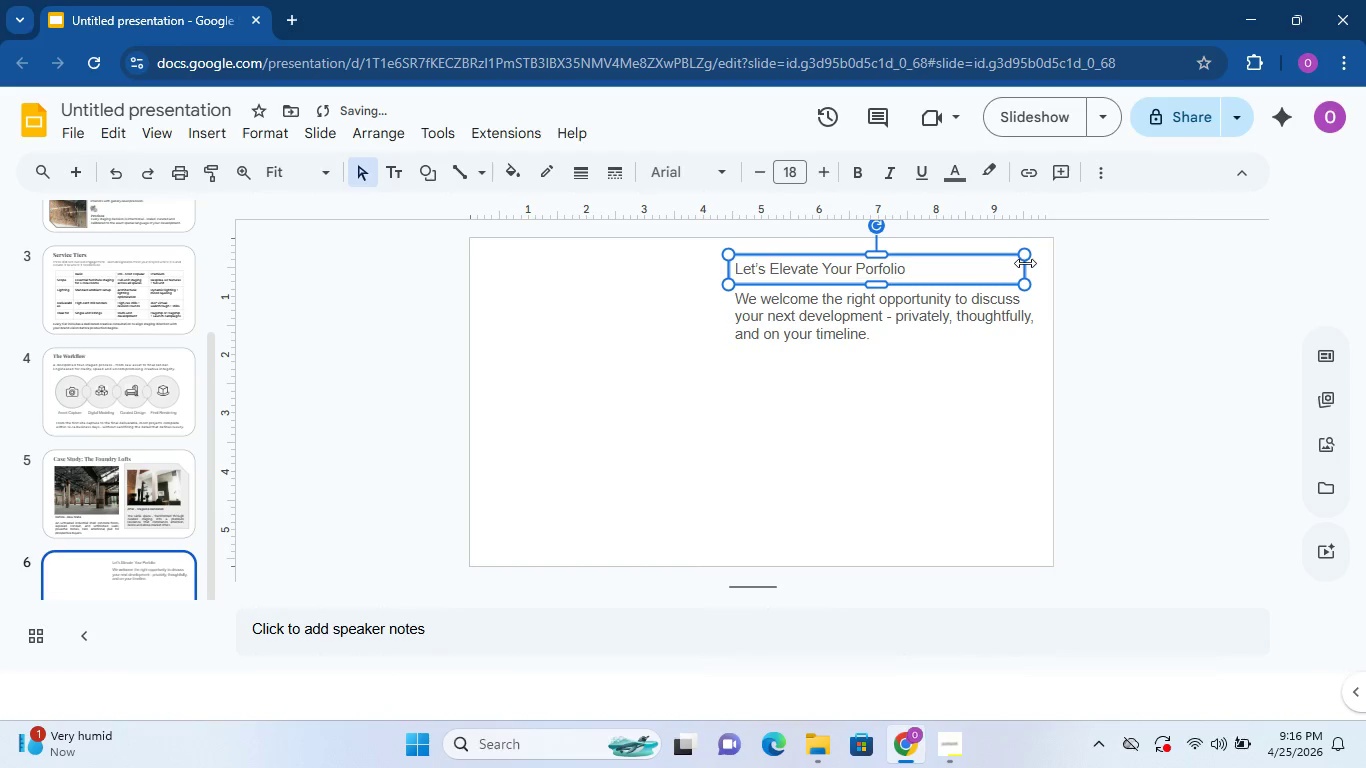 
left_click([803, 338])
 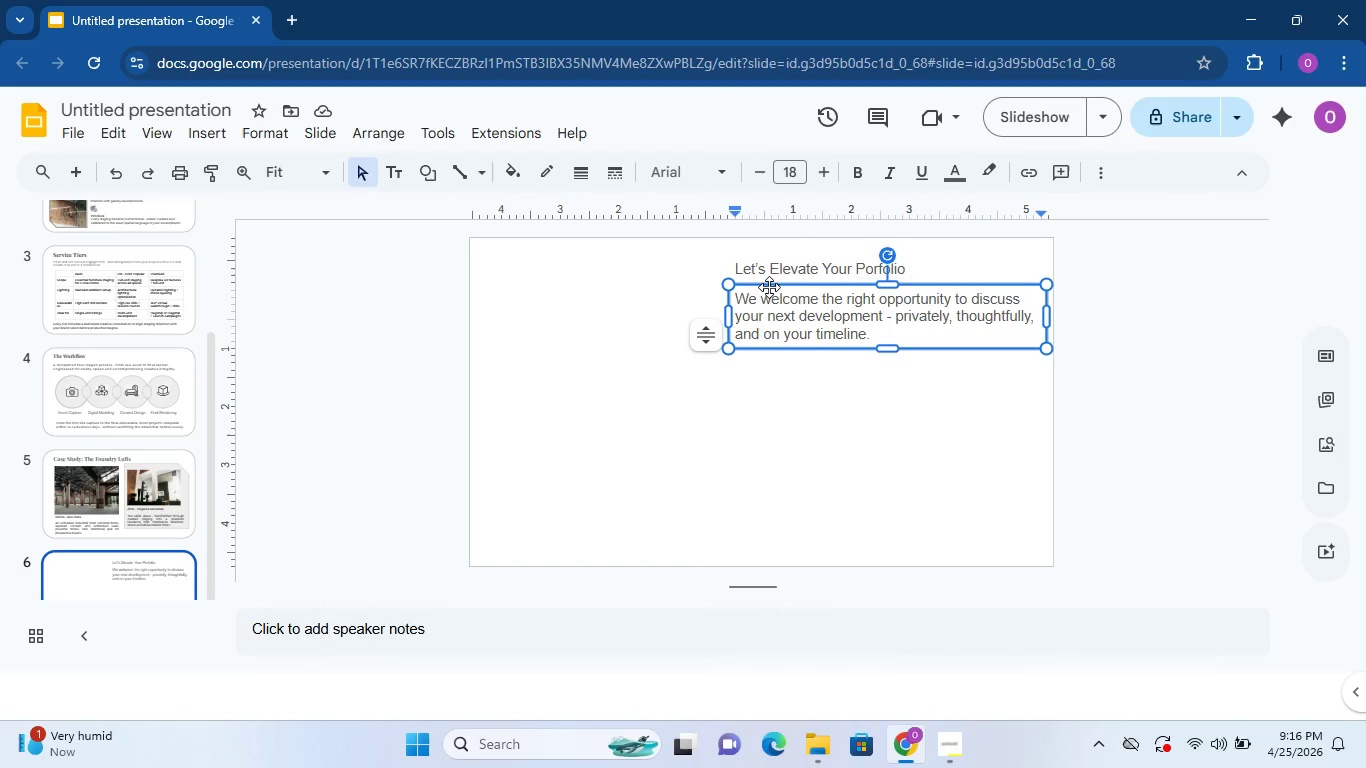 
left_click([771, 278])
 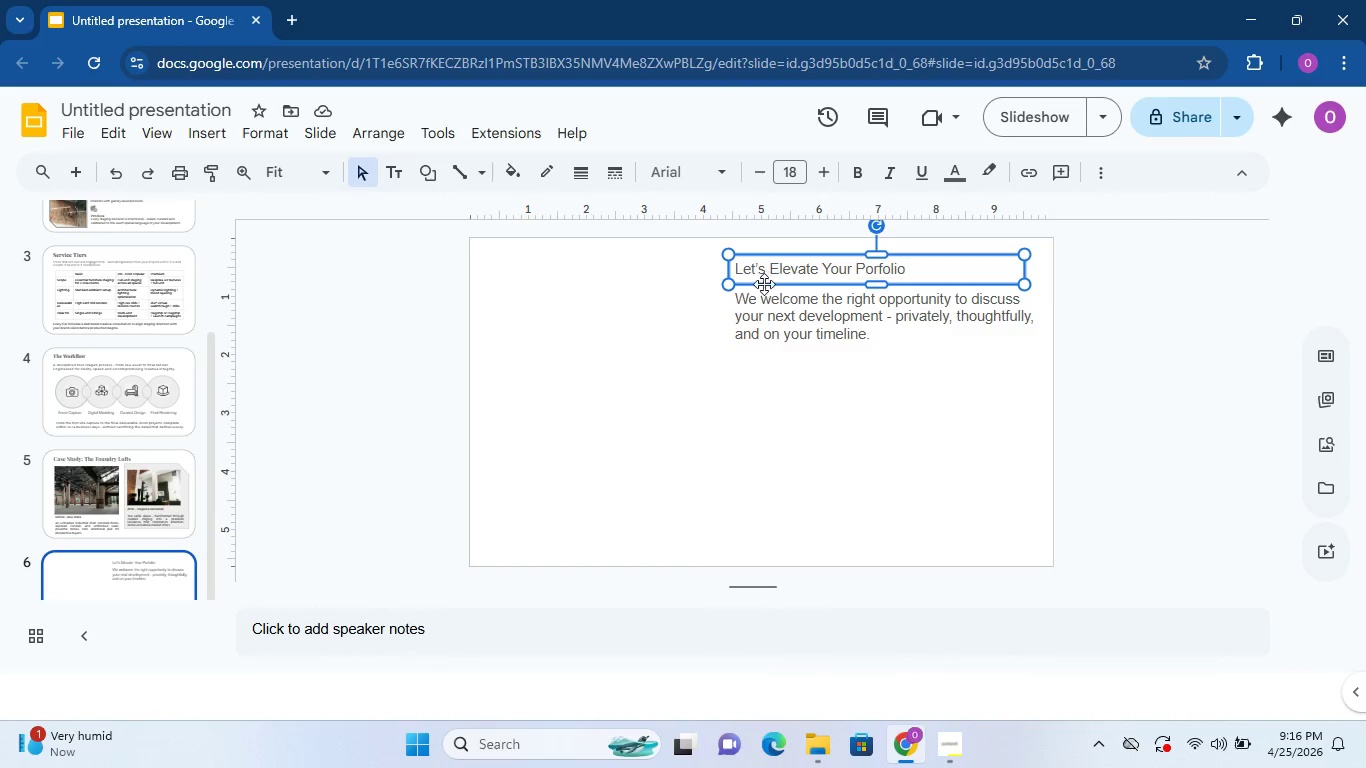 
left_click([763, 285])
 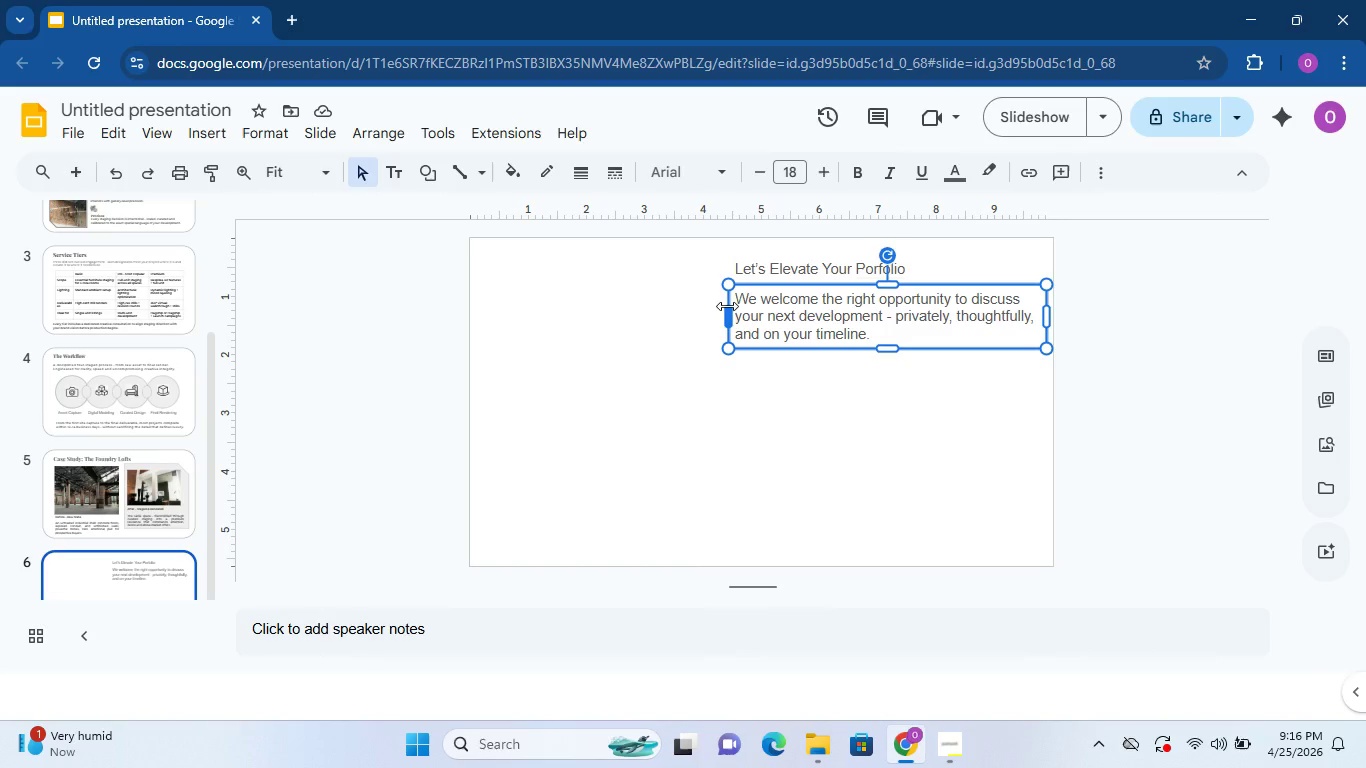 
left_click_drag(start_coordinate=[729, 307], to_coordinate=[697, 307])
 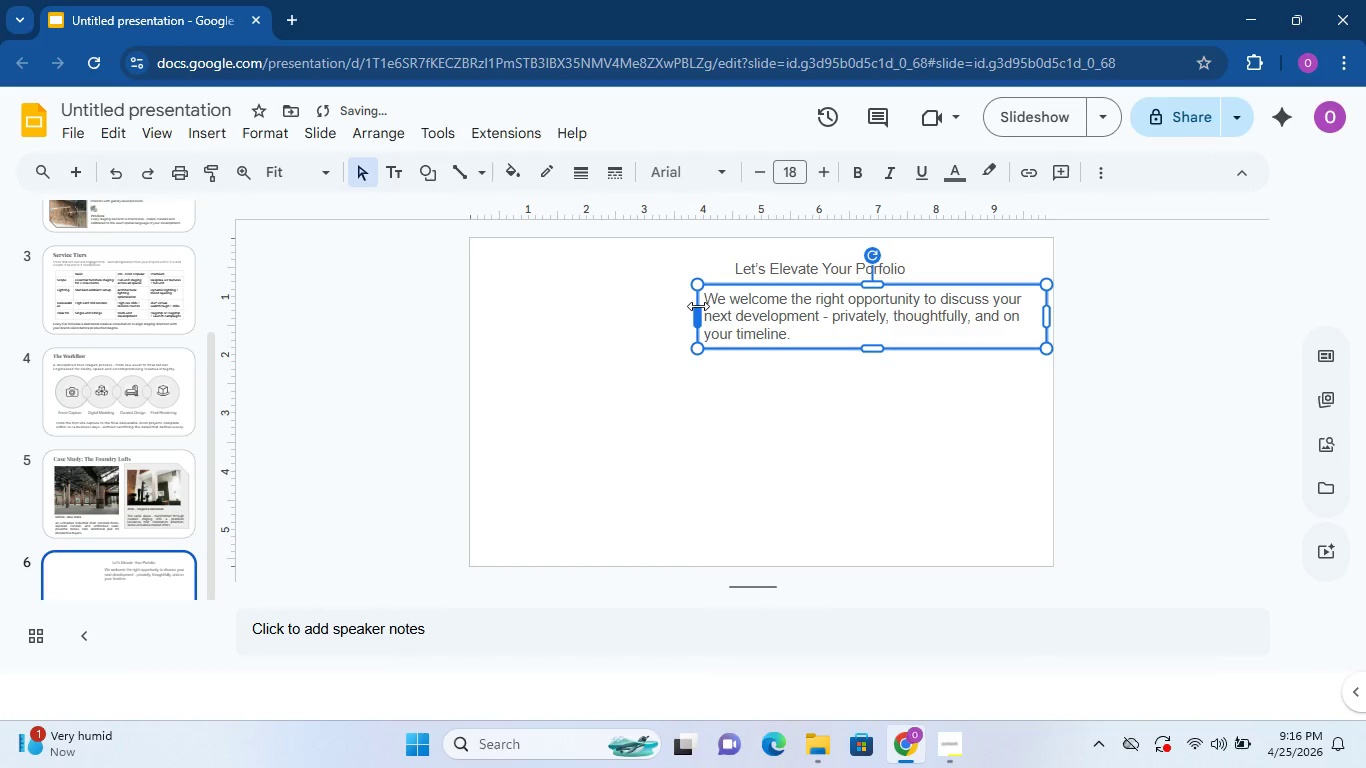 
left_click_drag(start_coordinate=[698, 306], to_coordinate=[684, 304])
 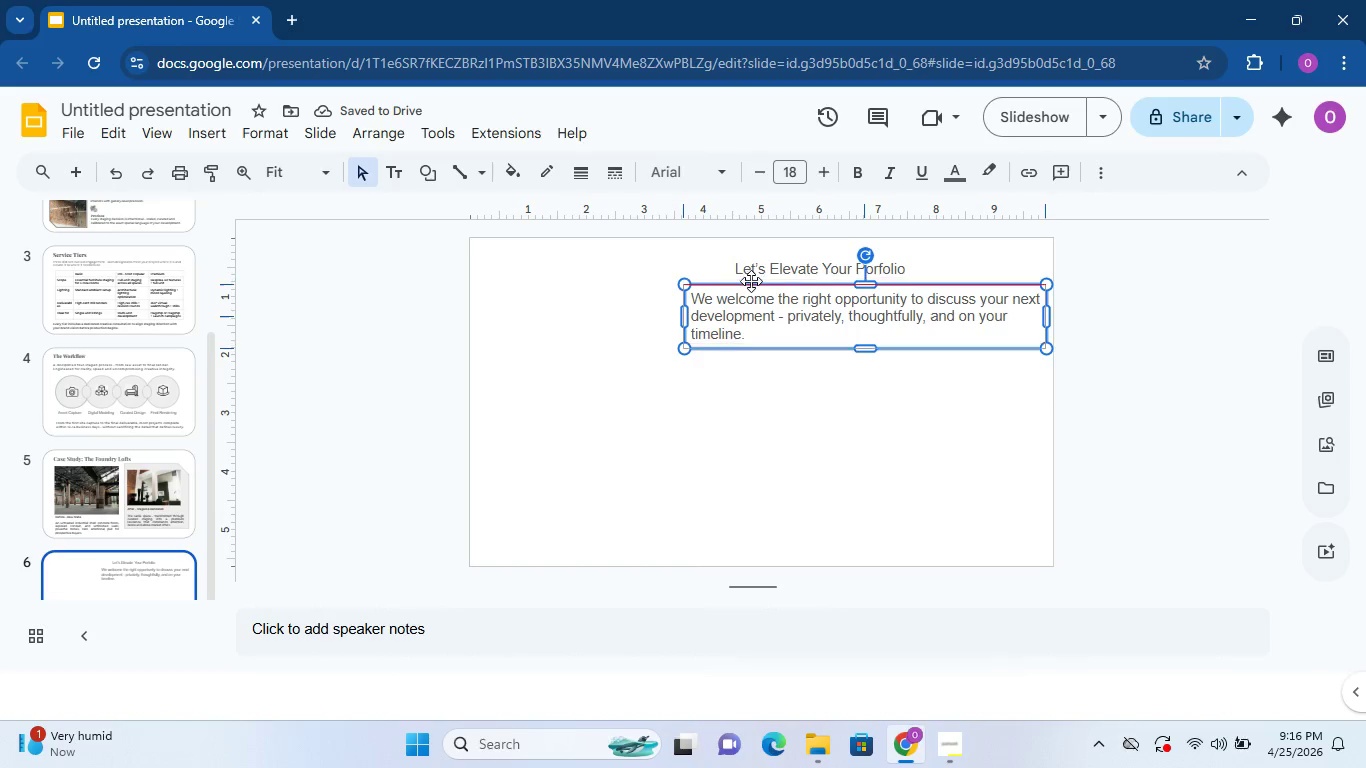 
wait(5.91)
 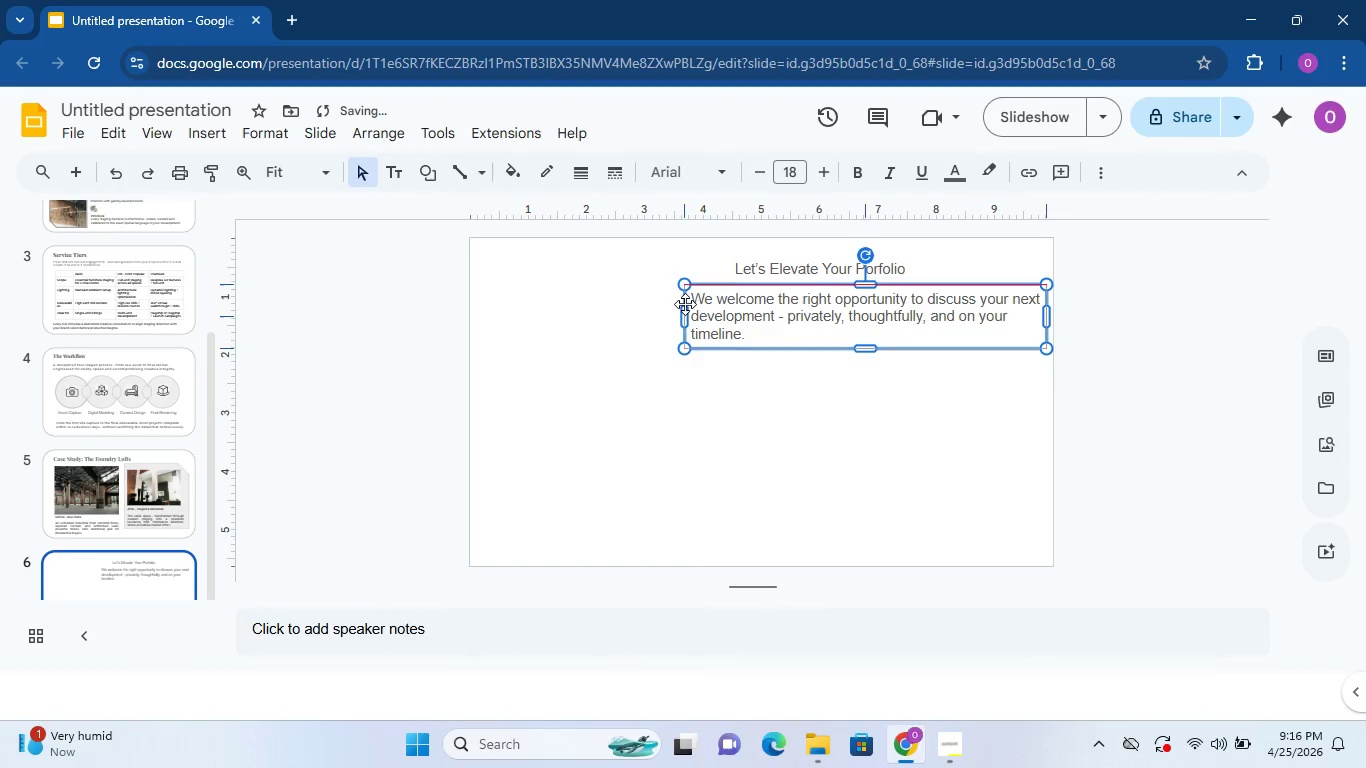 
left_click_drag(start_coordinate=[761, 254], to_coordinate=[726, 249])
 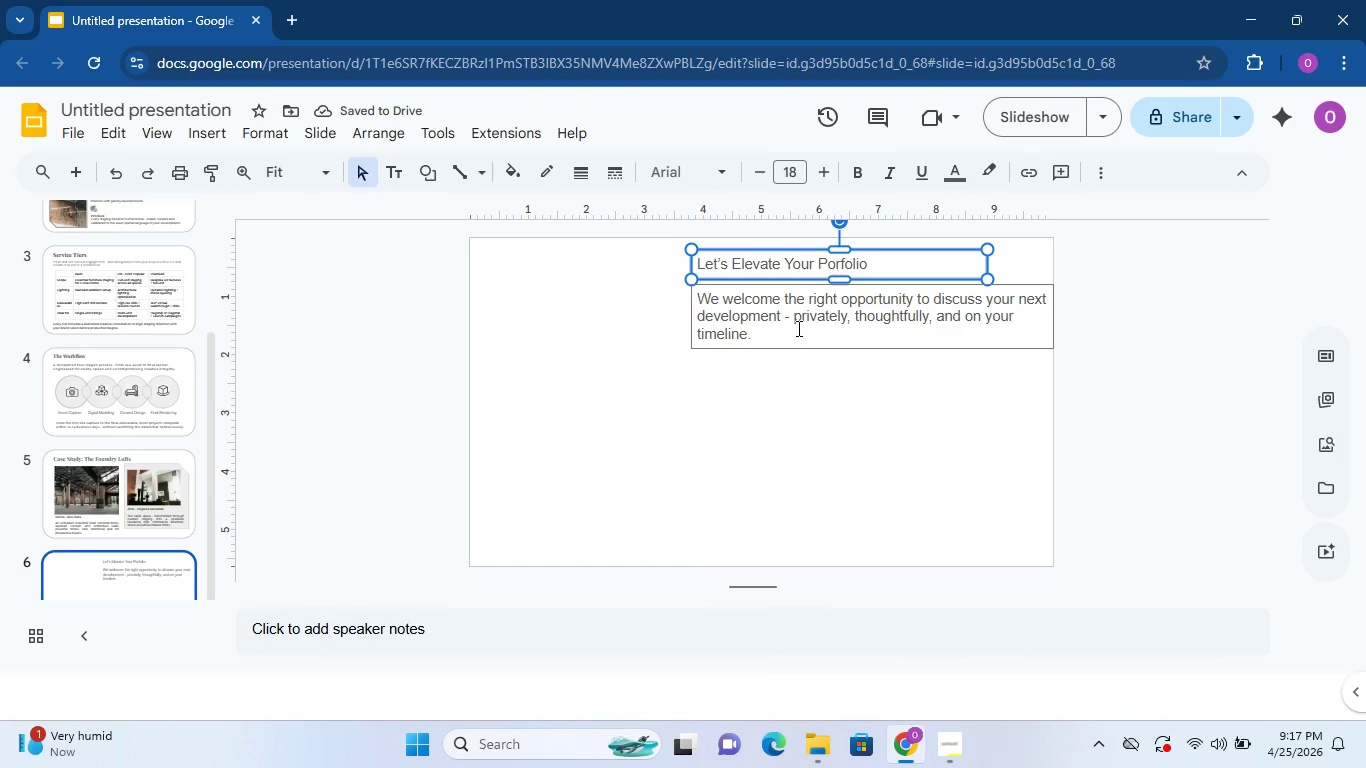 
left_click([805, 351])
 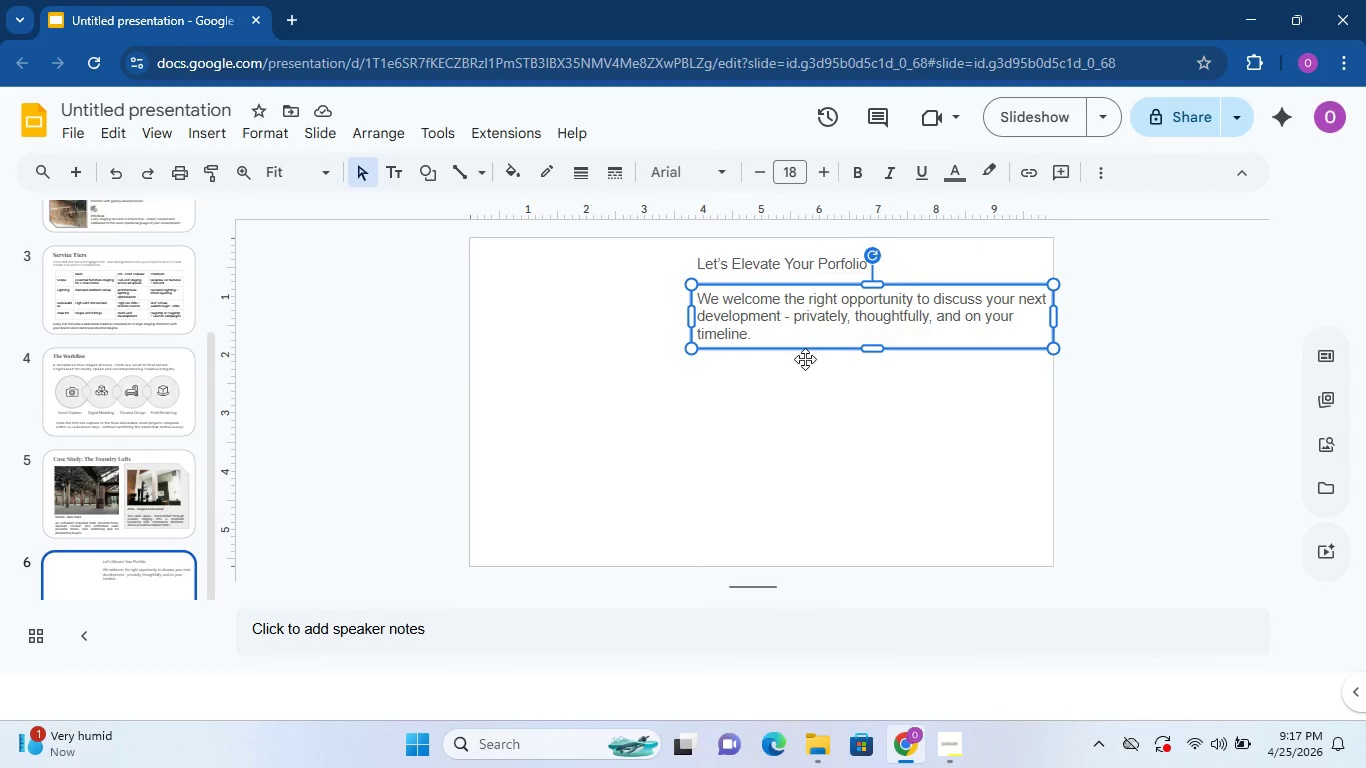 
left_click([805, 361])
 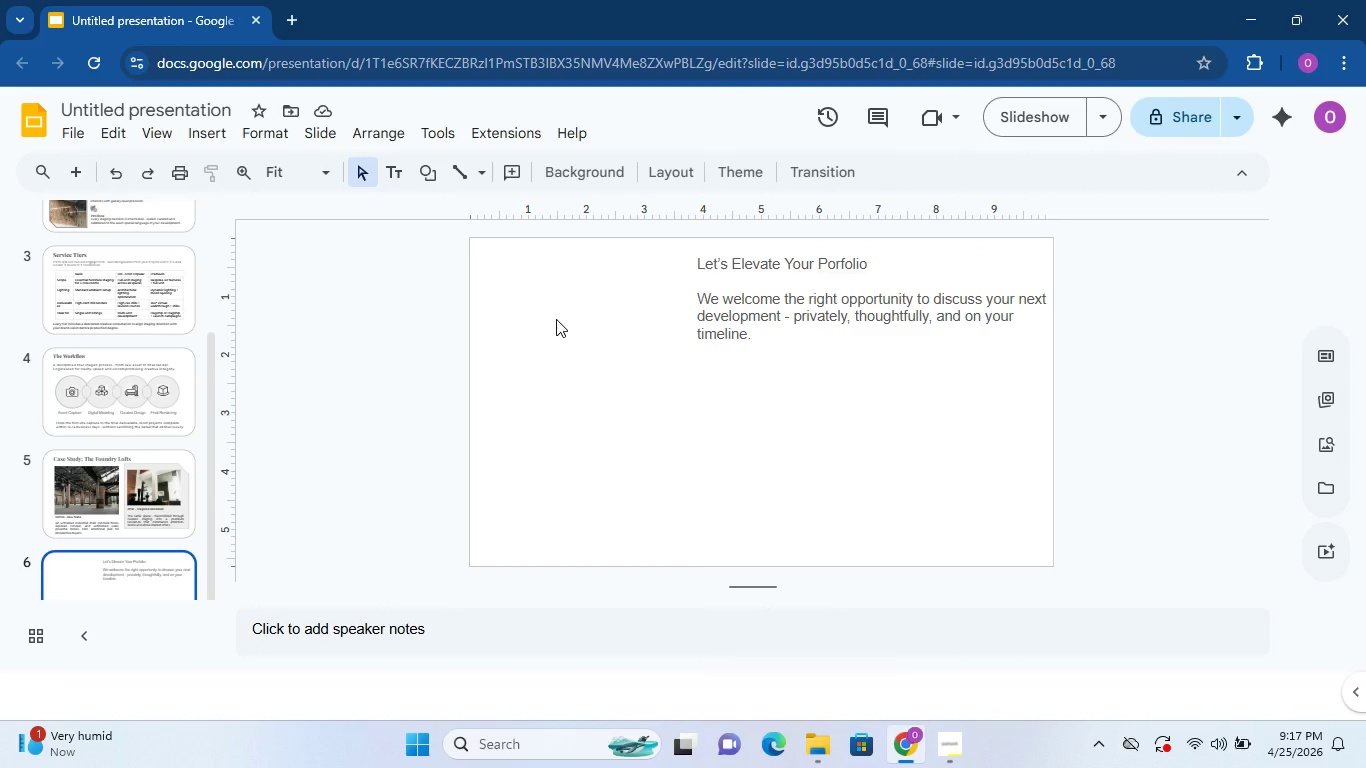 
wait(15.97)
 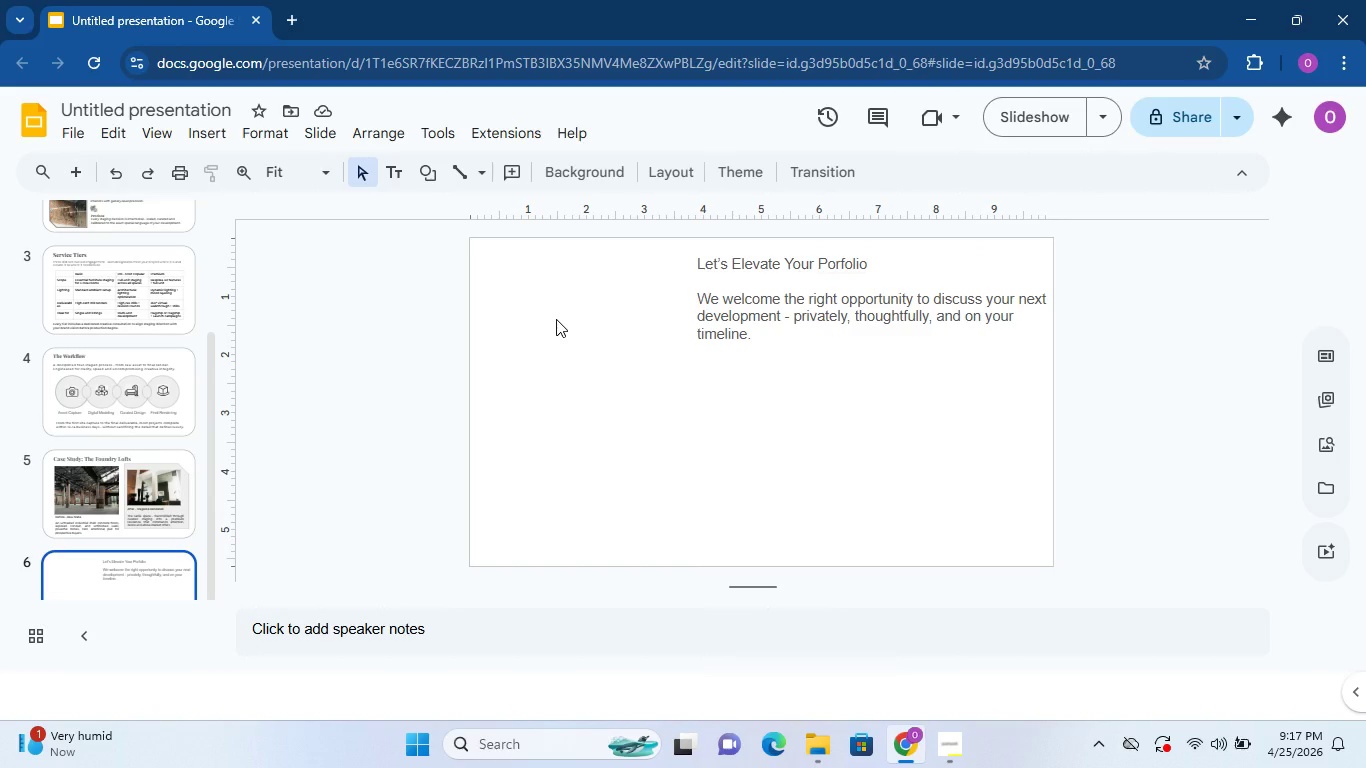 
left_click([825, 289])
 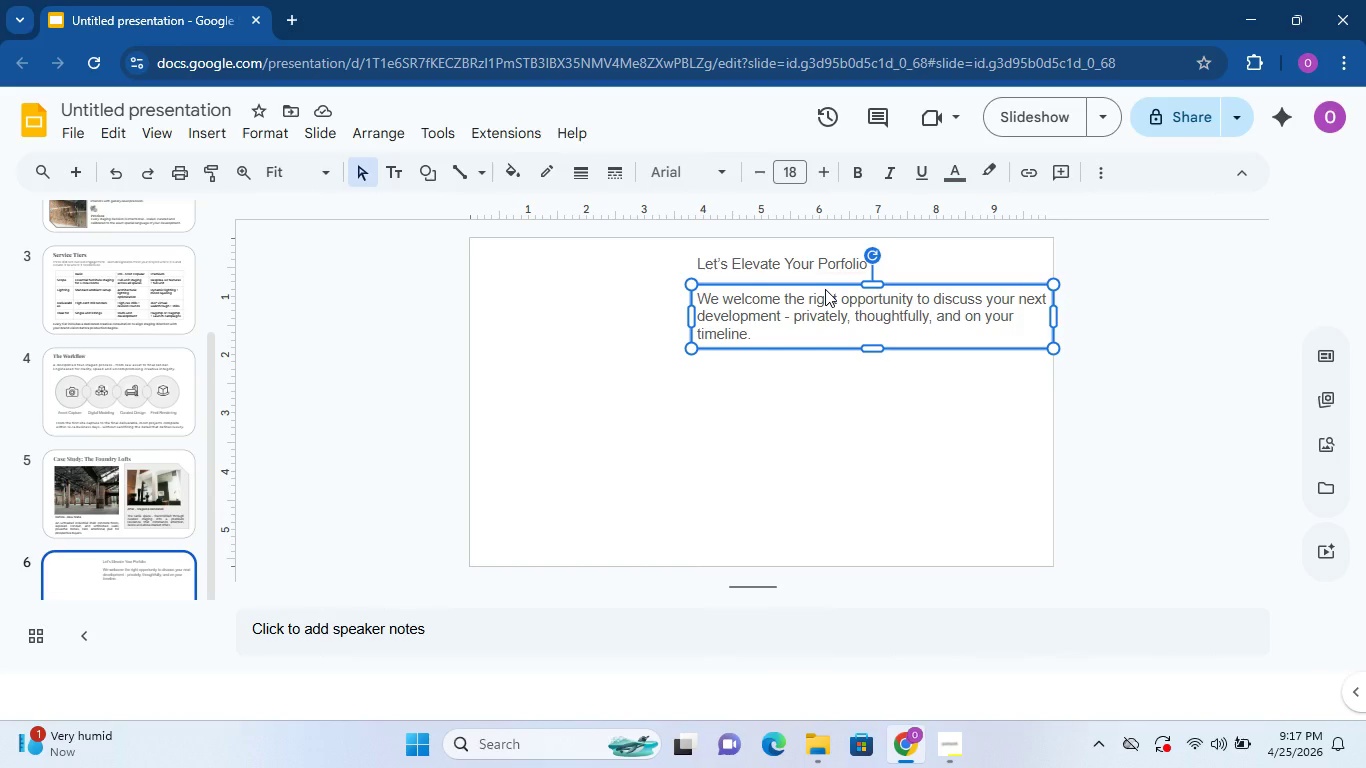 
key(ArrowUp)
 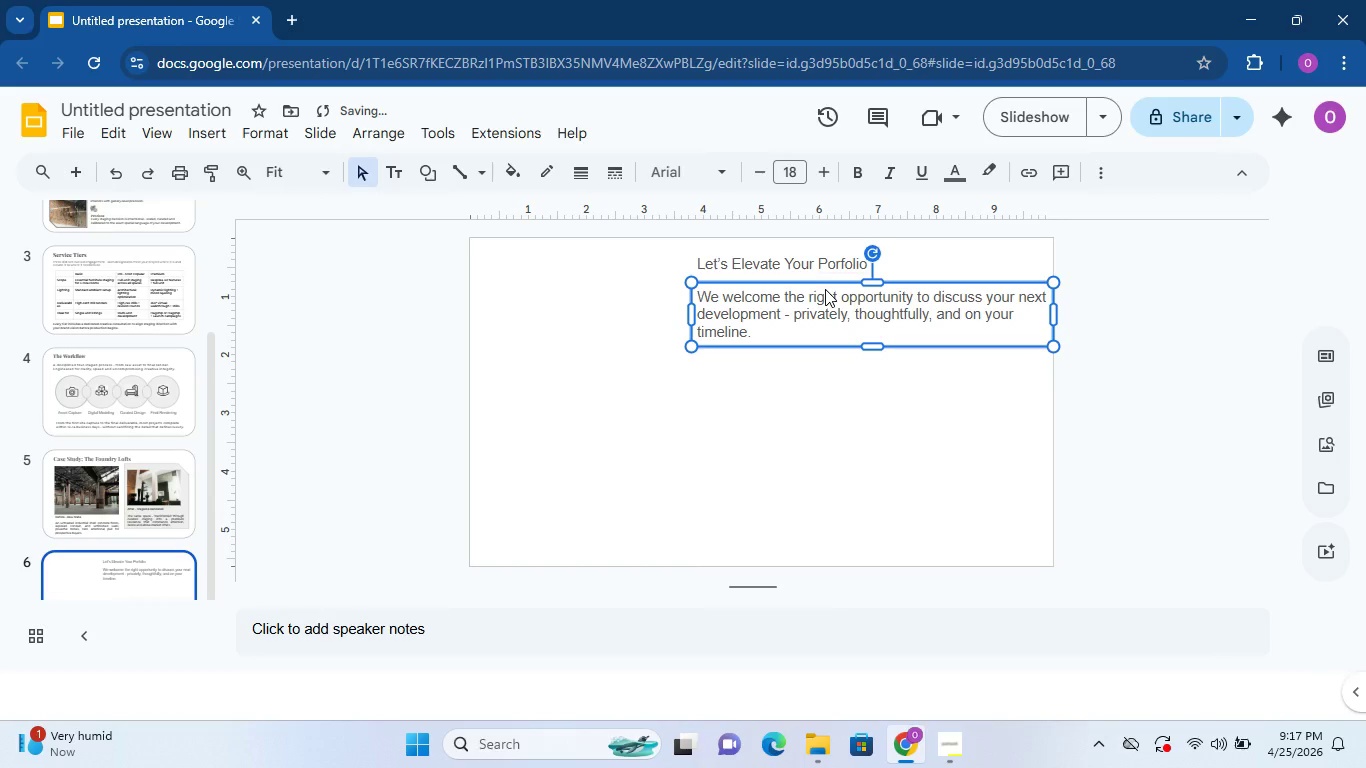 
key(ArrowUp)
 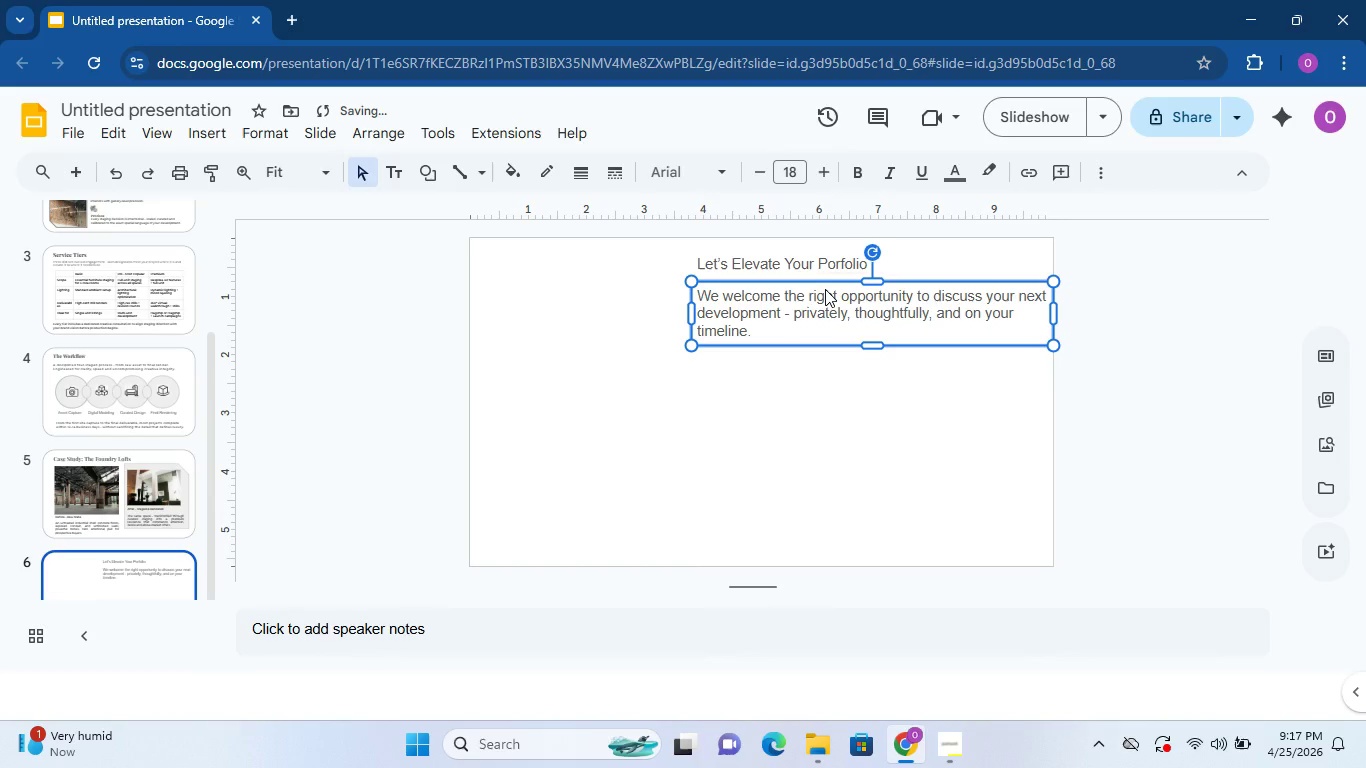 
key(ArrowUp)
 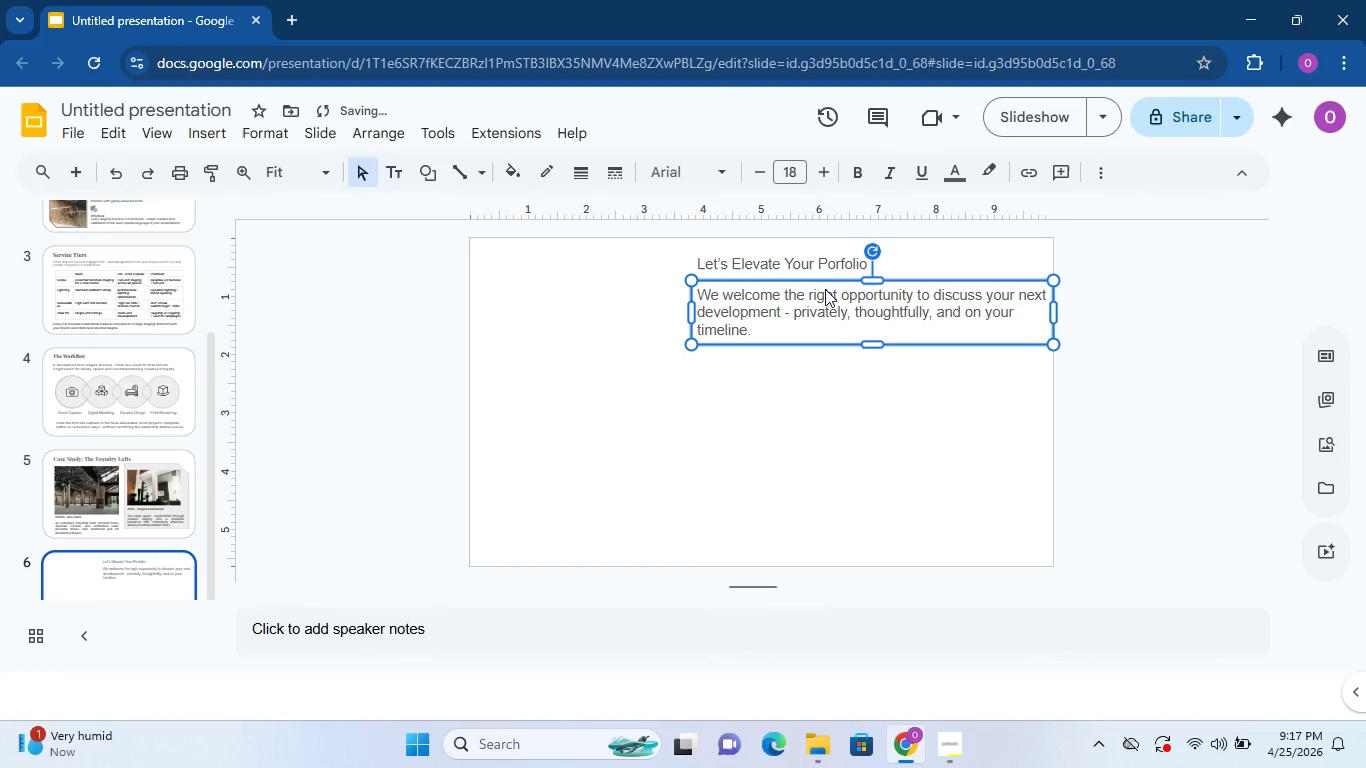 
key(ArrowUp)
 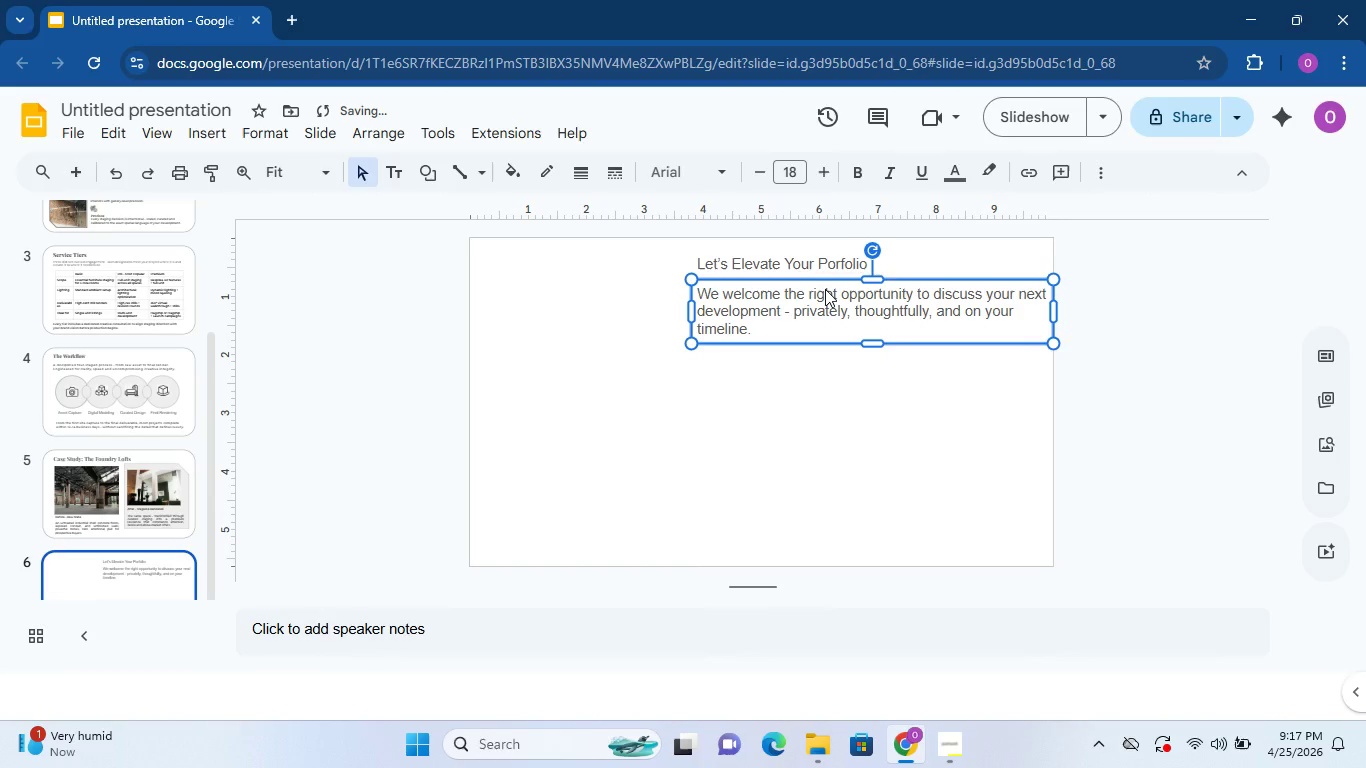 
key(ArrowUp)
 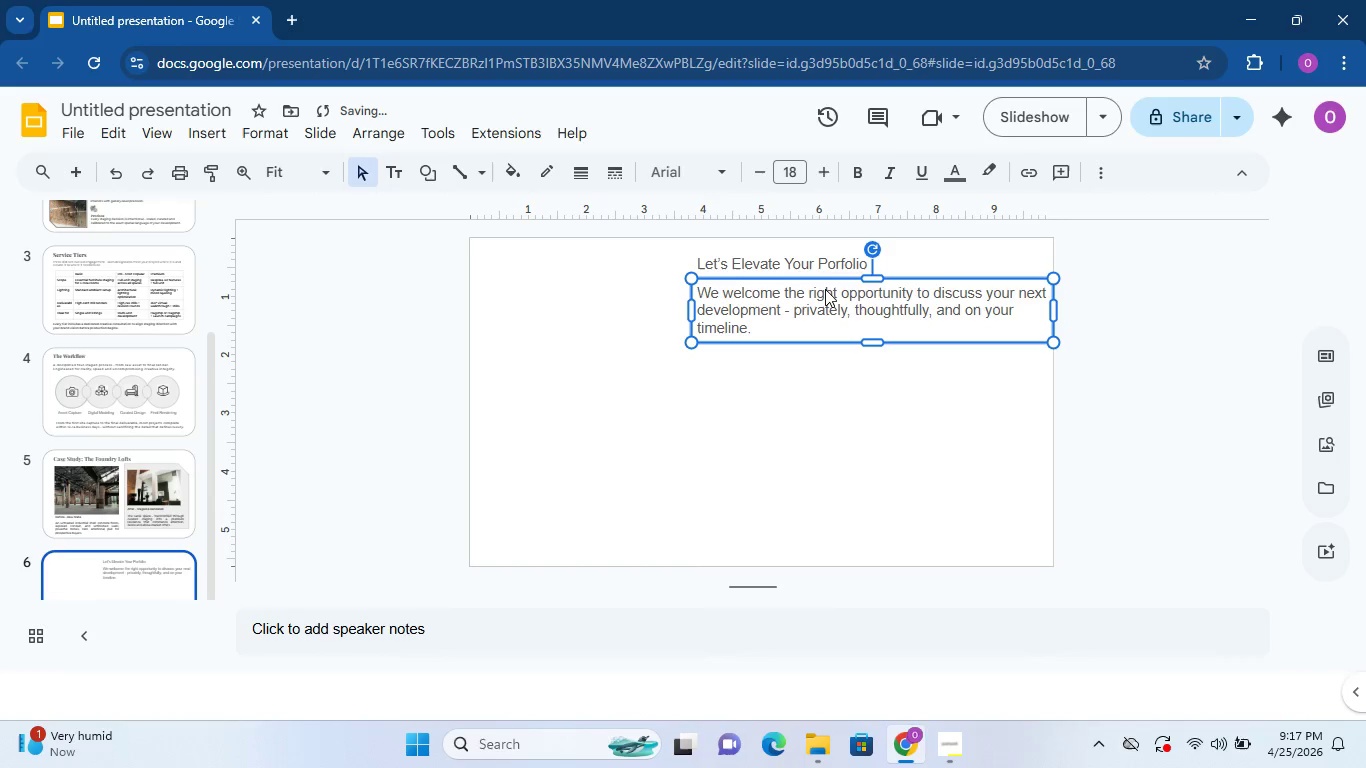 
key(ArrowUp)
 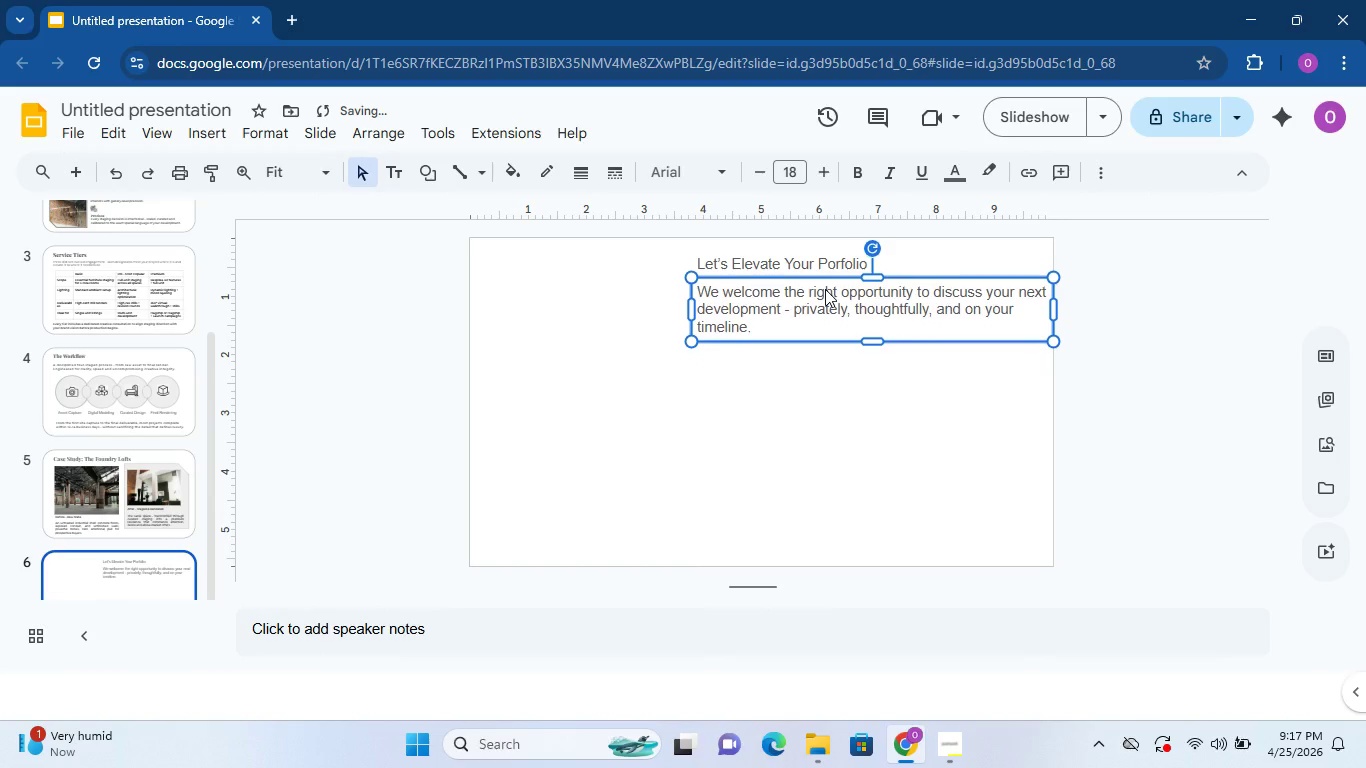 
key(ArrowUp)
 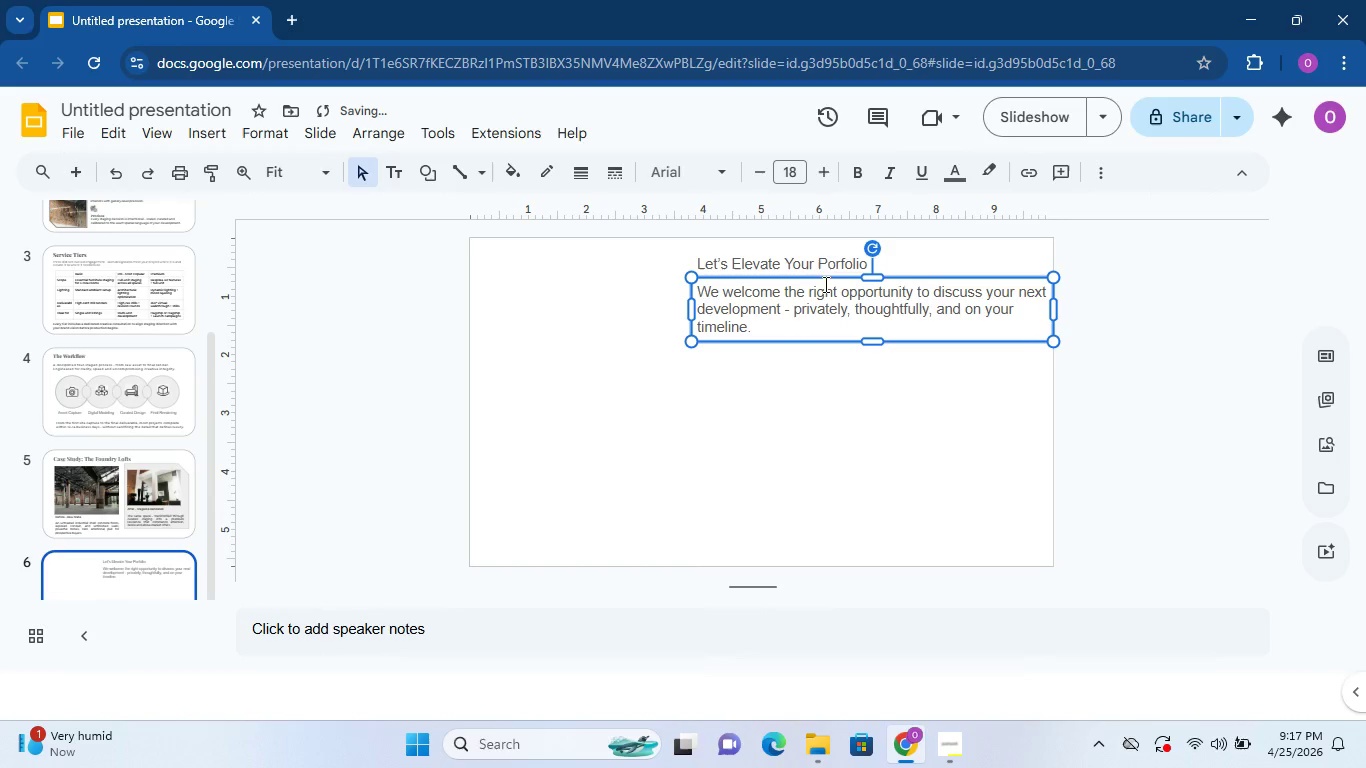 
left_click([828, 267])
 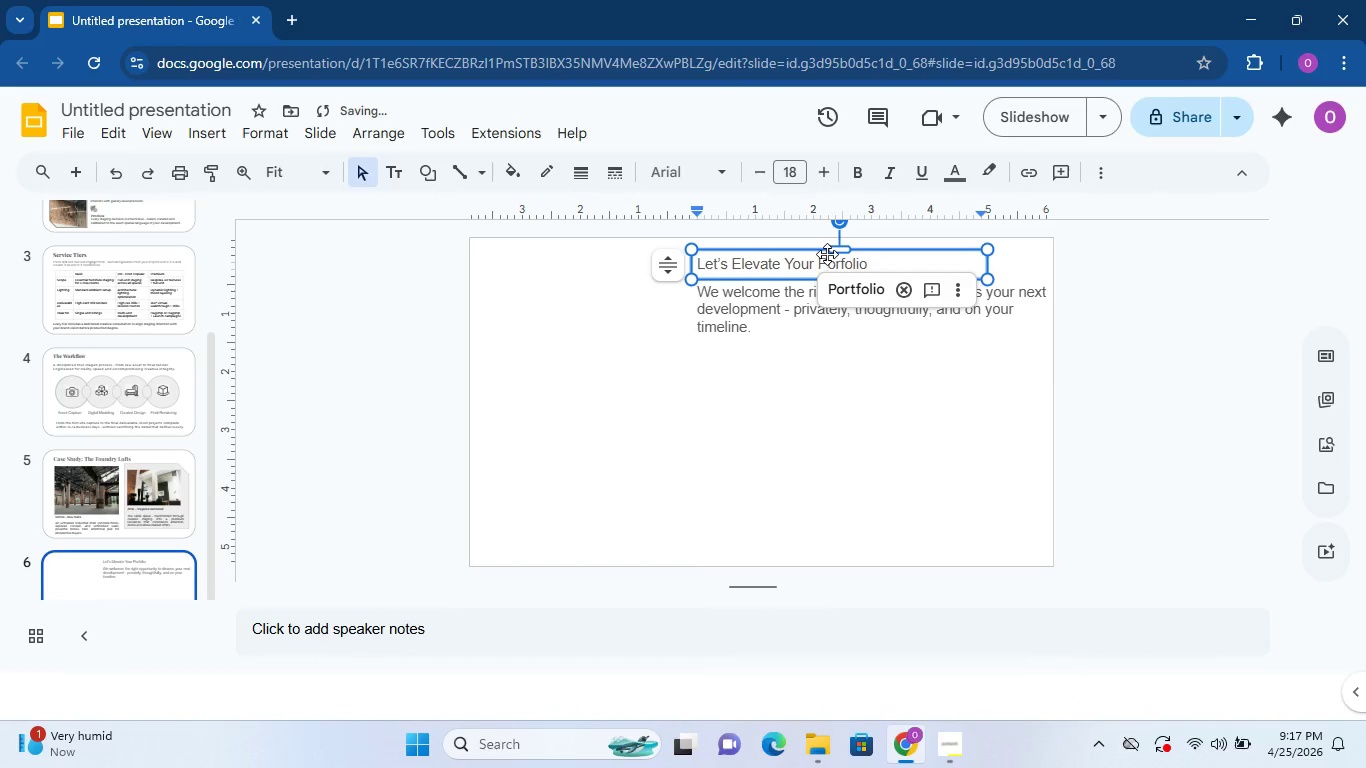 
left_click([827, 253])
 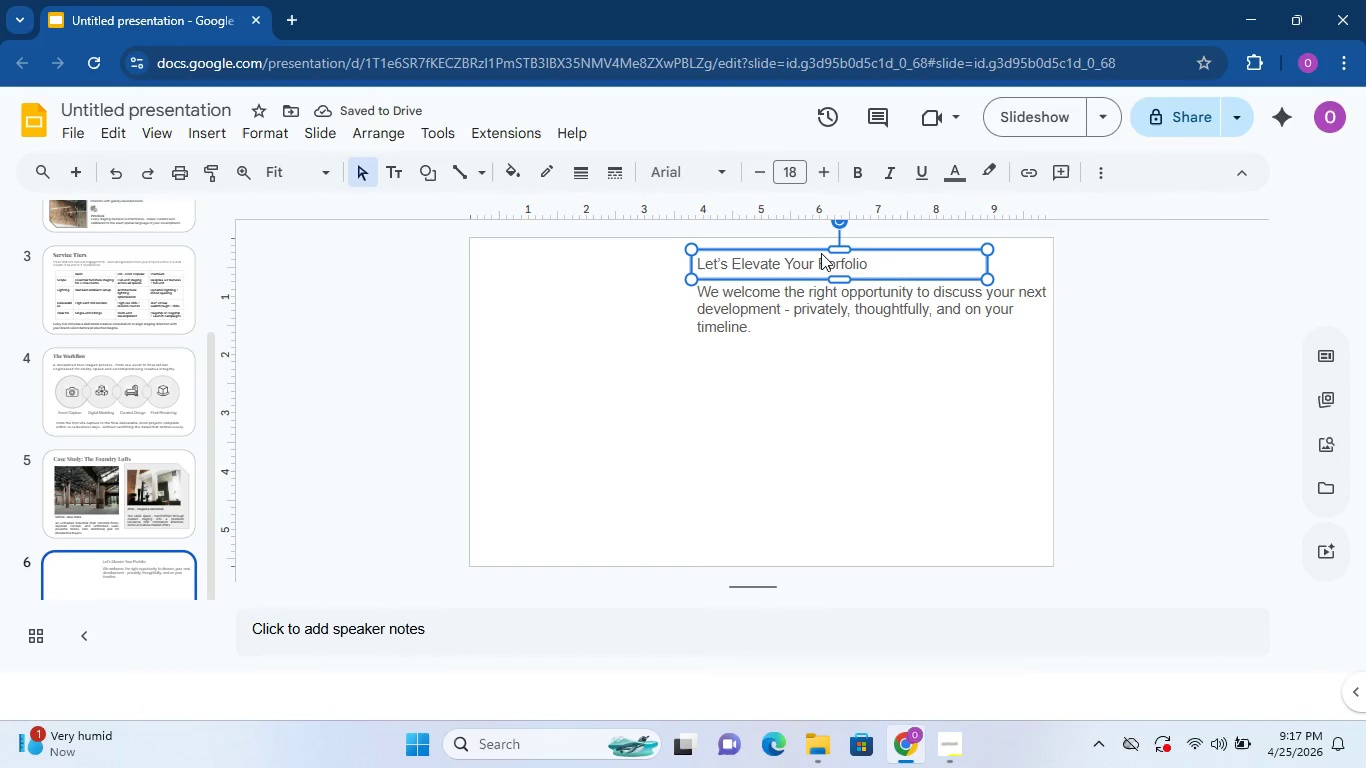 
key(ArrowLeft)
 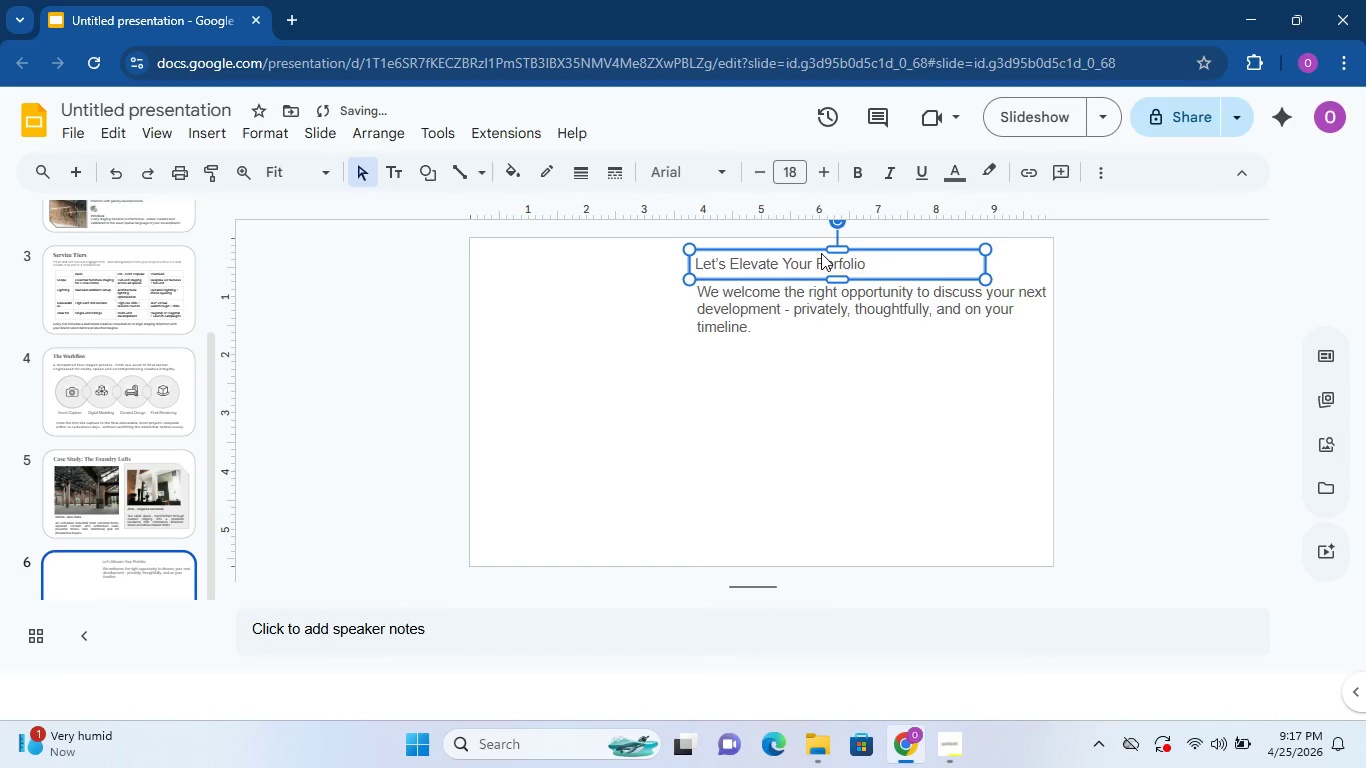 
key(ArrowLeft)
 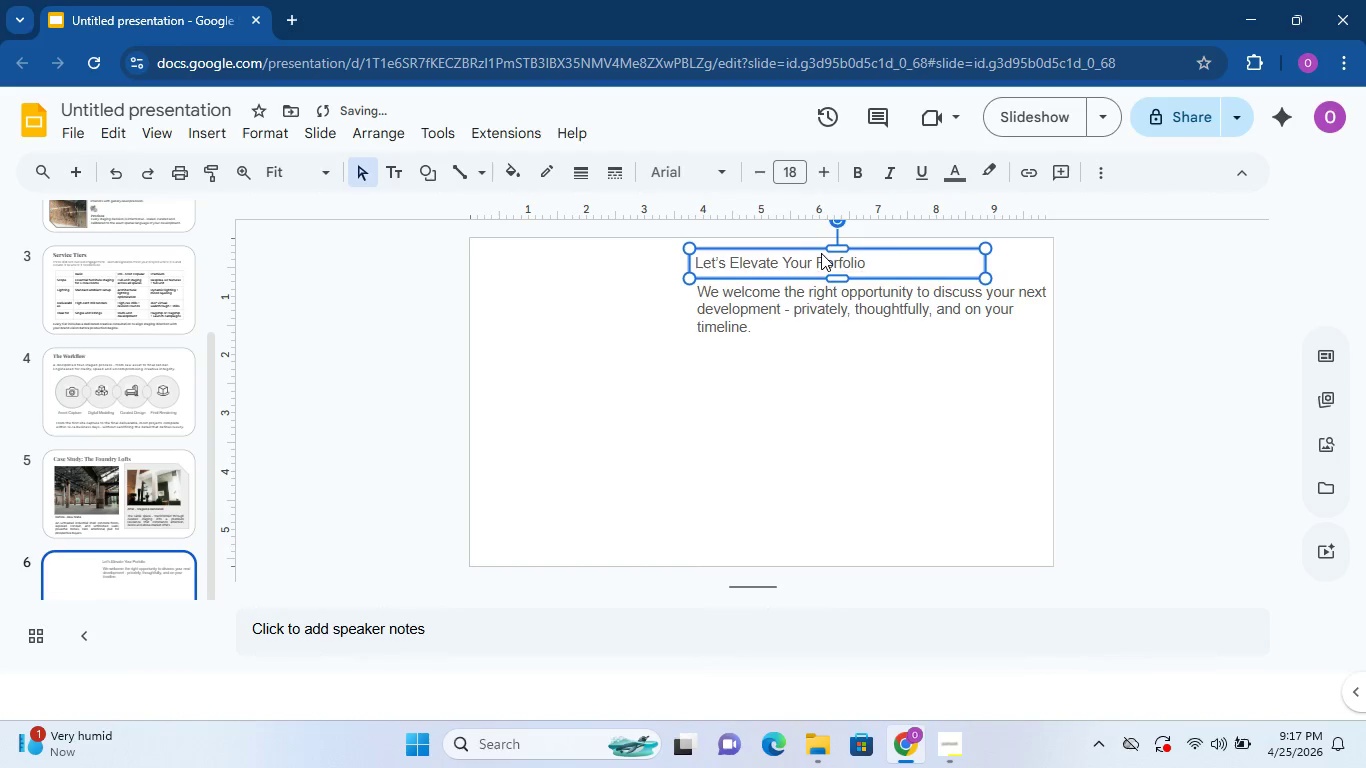 
key(ArrowUp)
 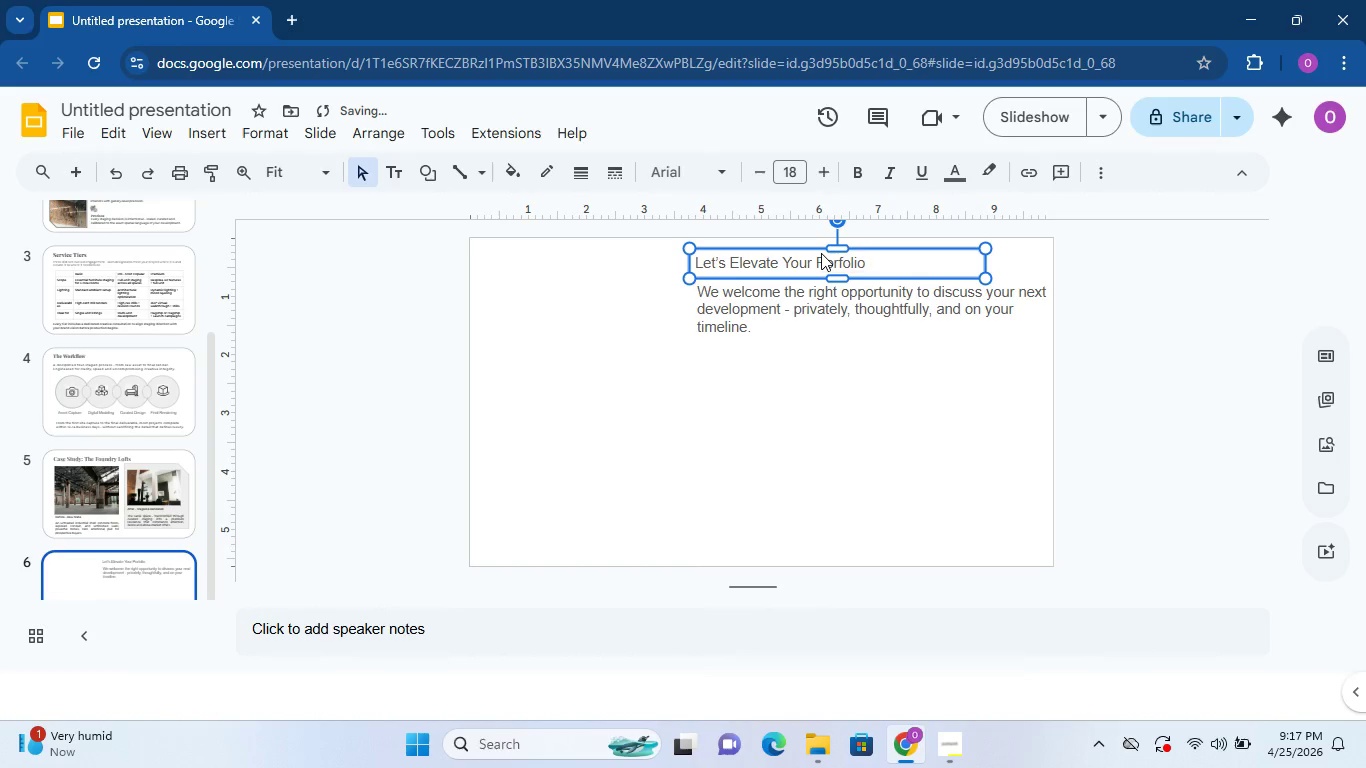 
key(ArrowLeft)
 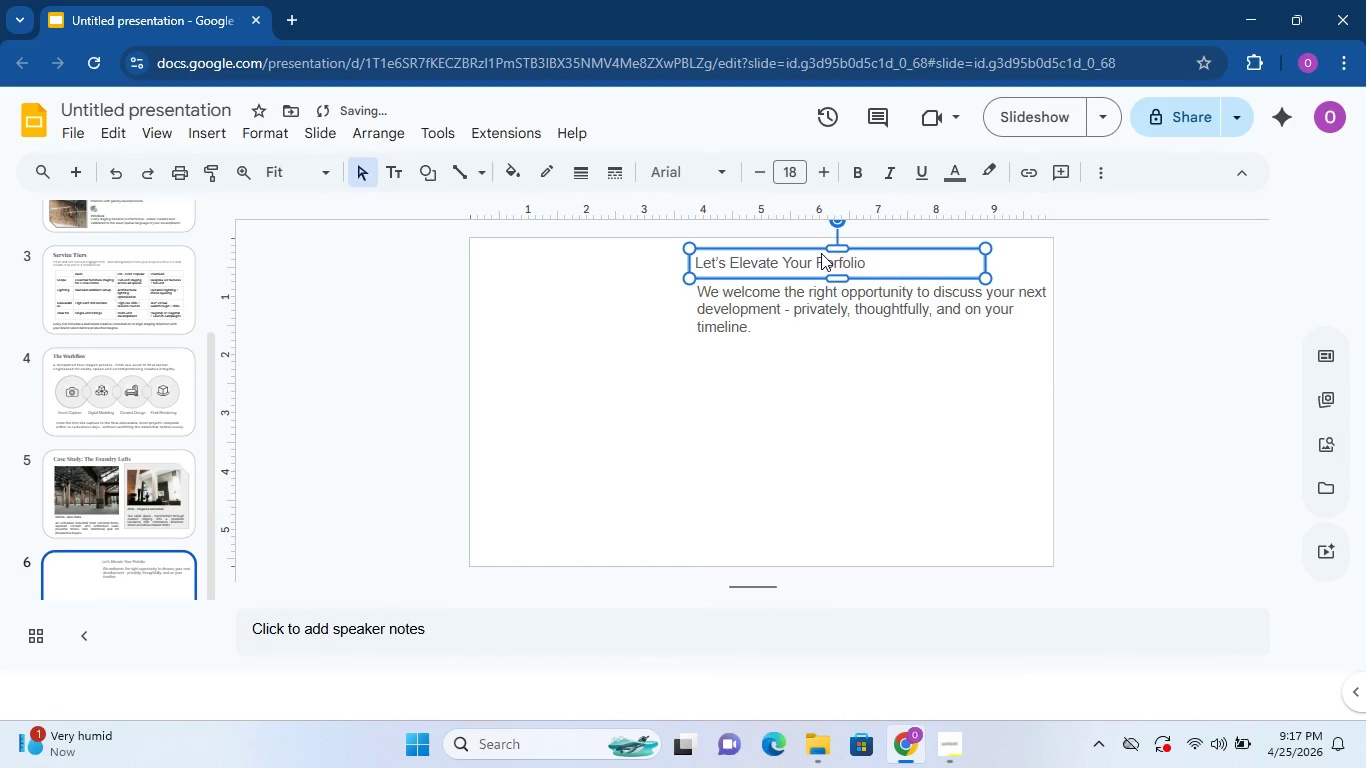 
key(ArrowRight)
 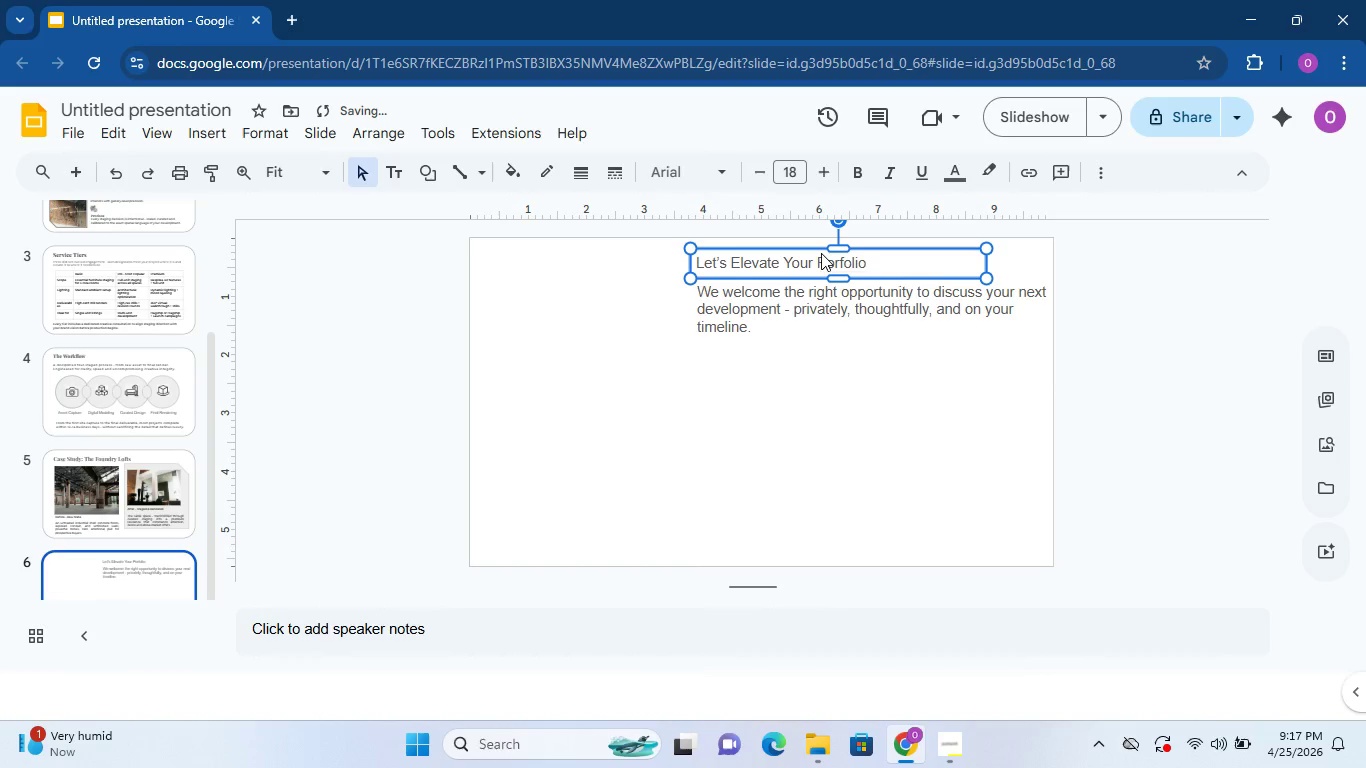 
key(ArrowRight)
 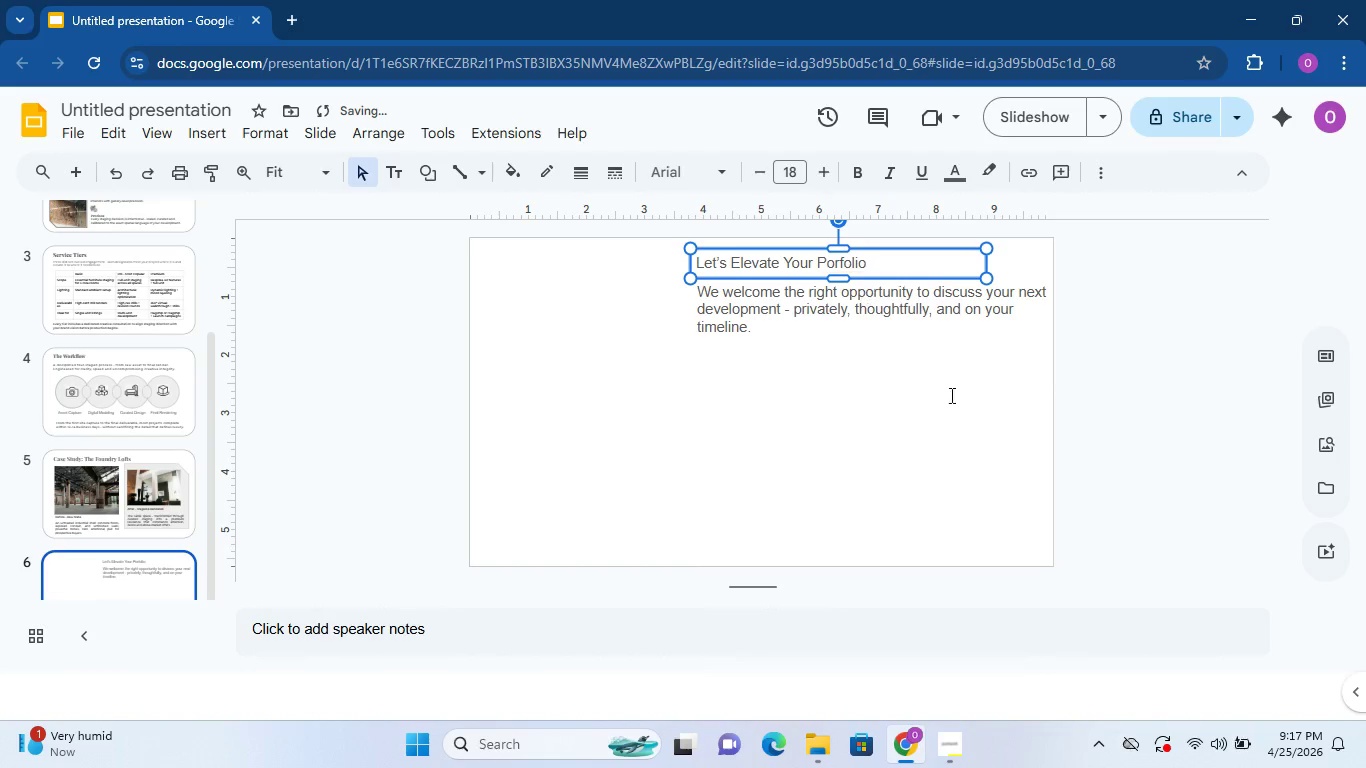 
left_click([956, 408])
 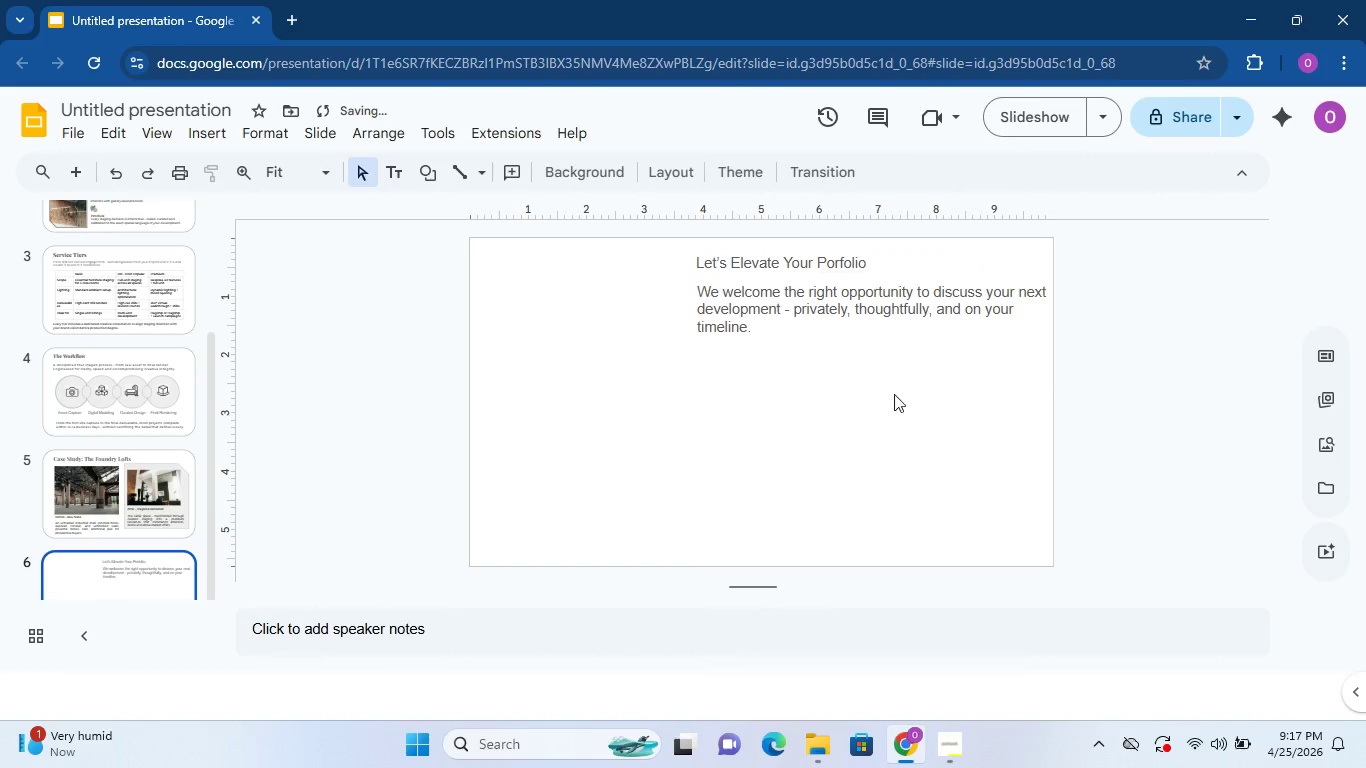 
left_click([868, 377])
 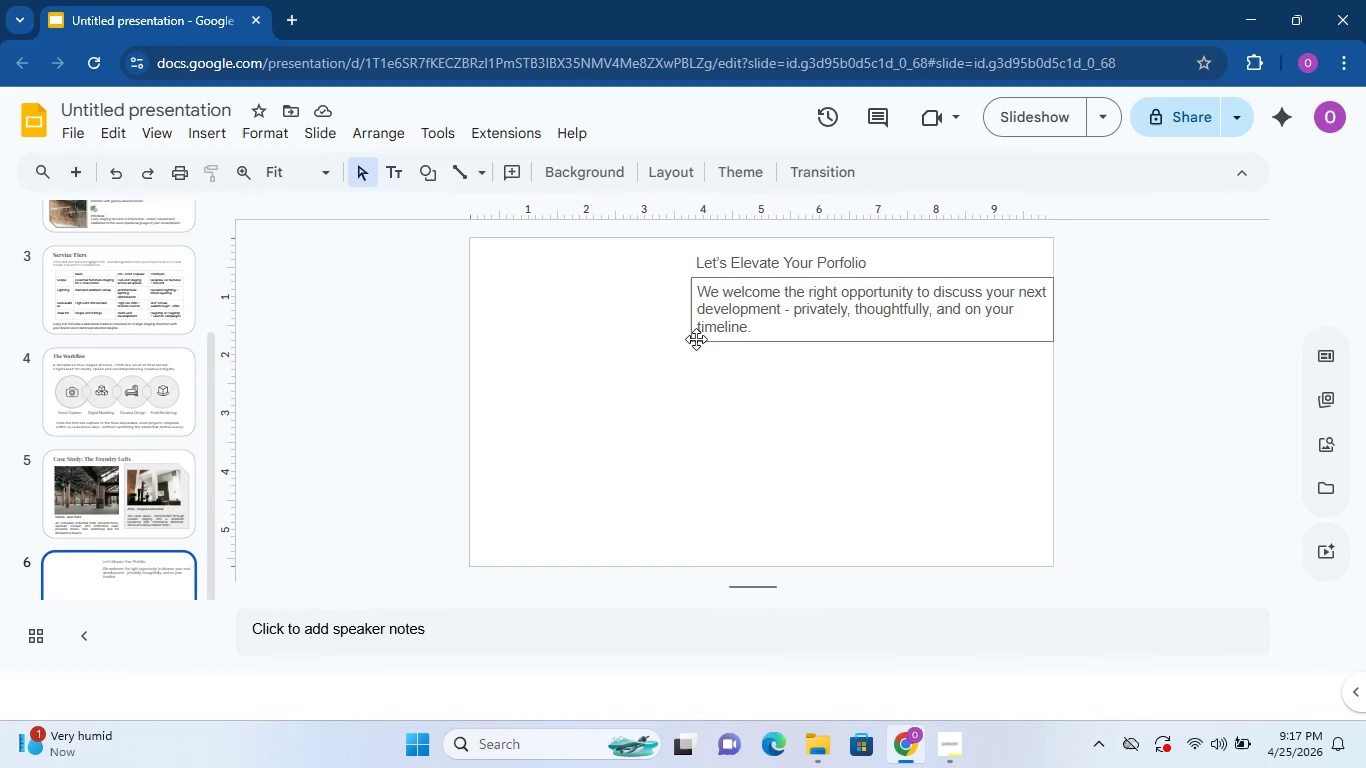 
left_click([438, 177])
 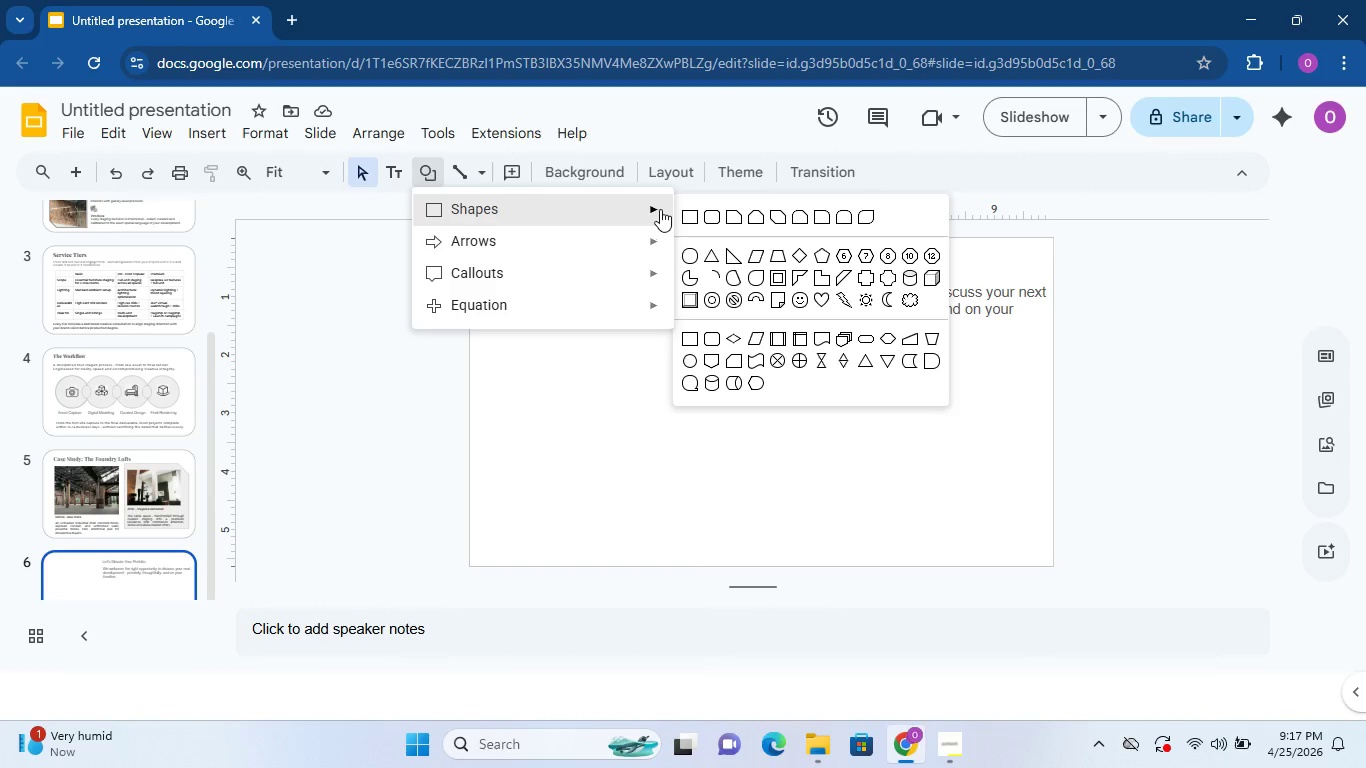 
left_click([683, 210])
 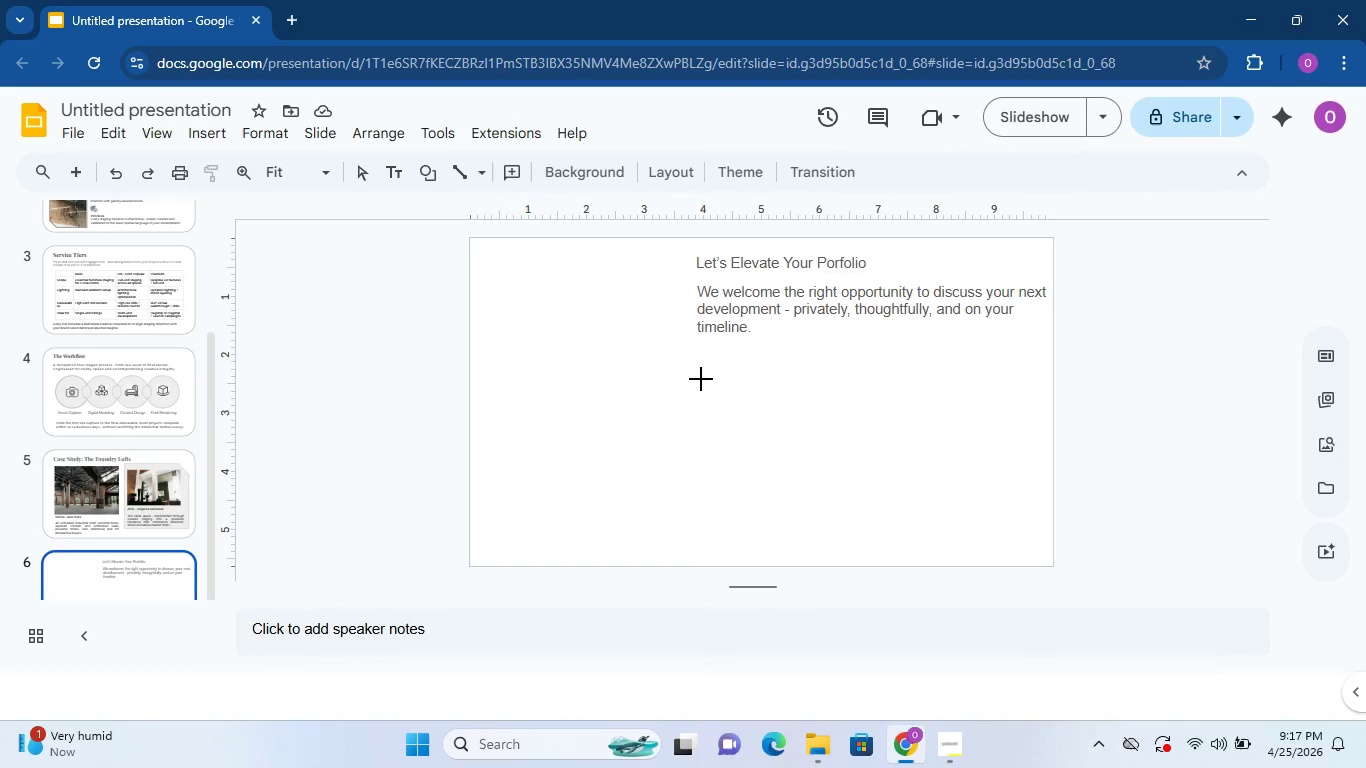 
left_click_drag(start_coordinate=[706, 353], to_coordinate=[860, 459])
 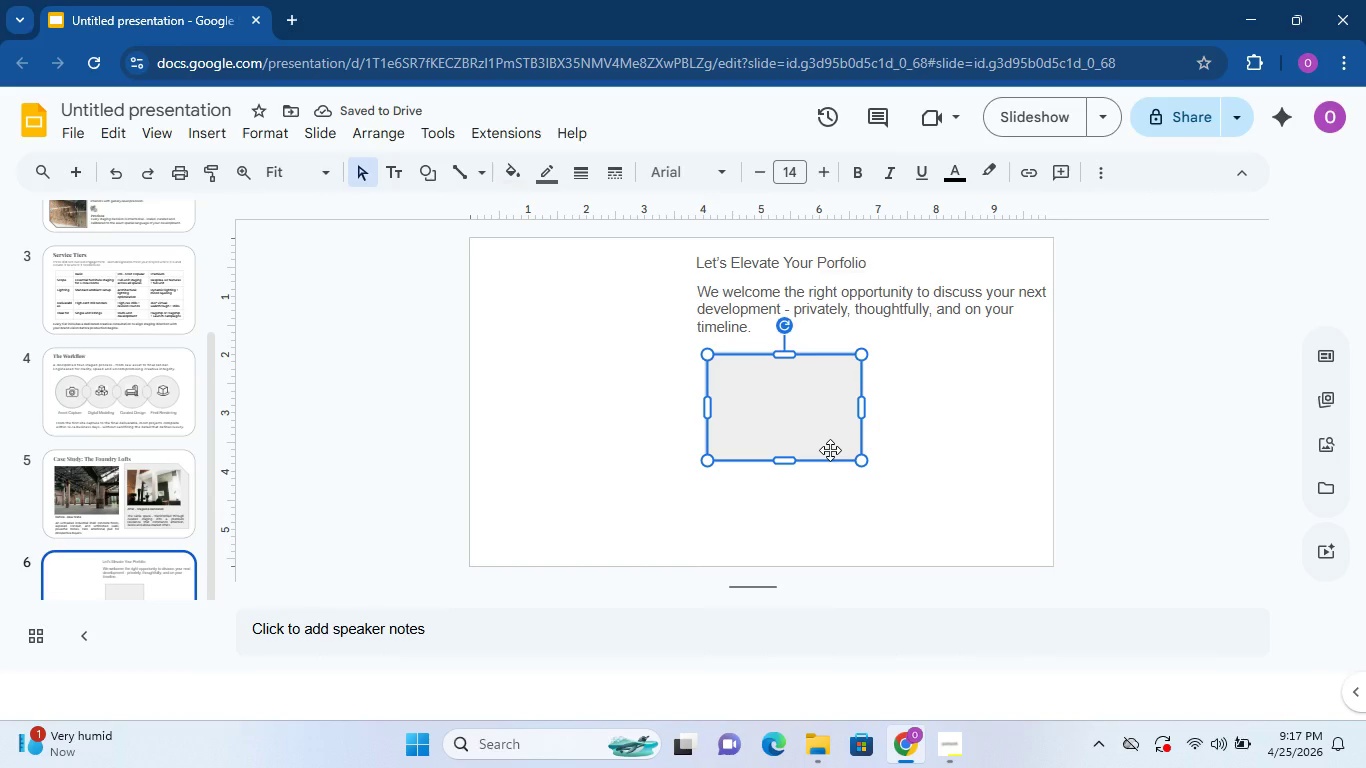 
wait(9.19)
 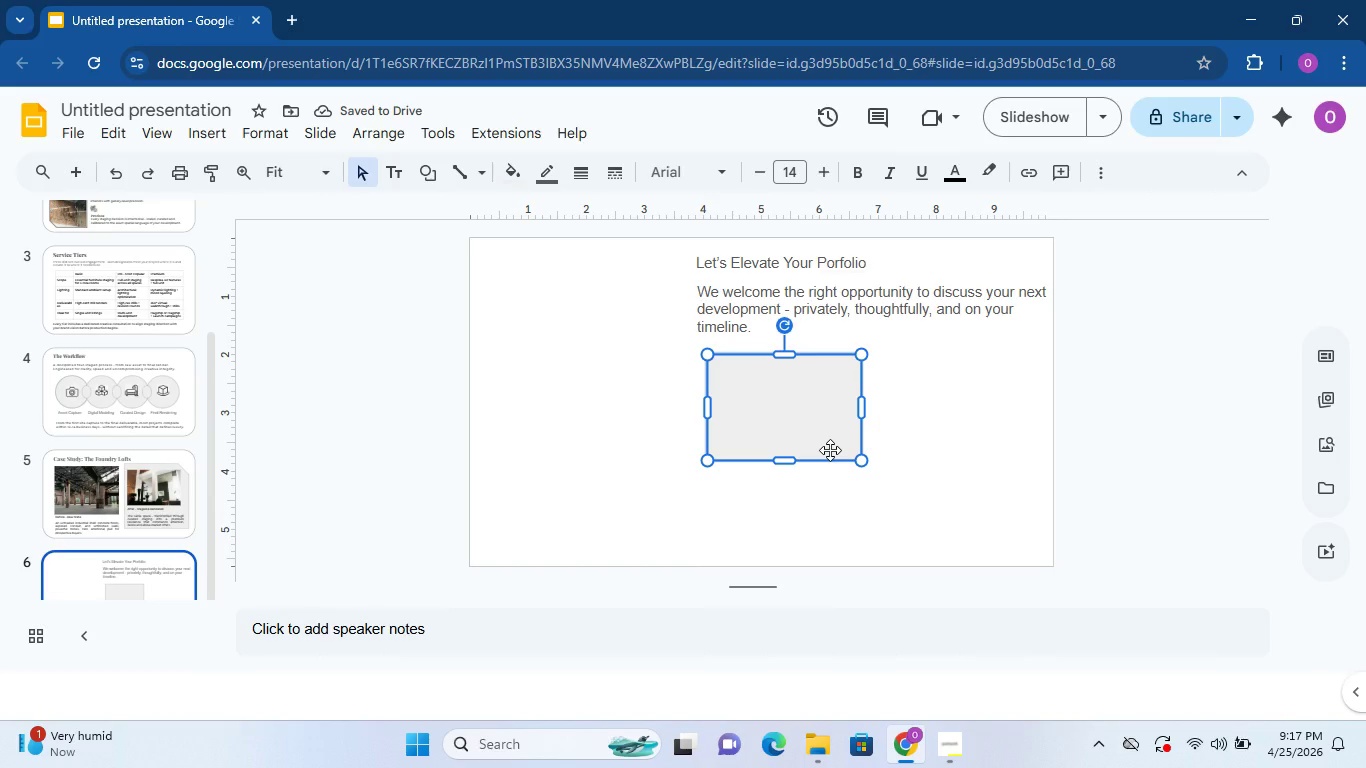 
left_click_drag(start_coordinate=[768, 424], to_coordinate=[761, 426])
 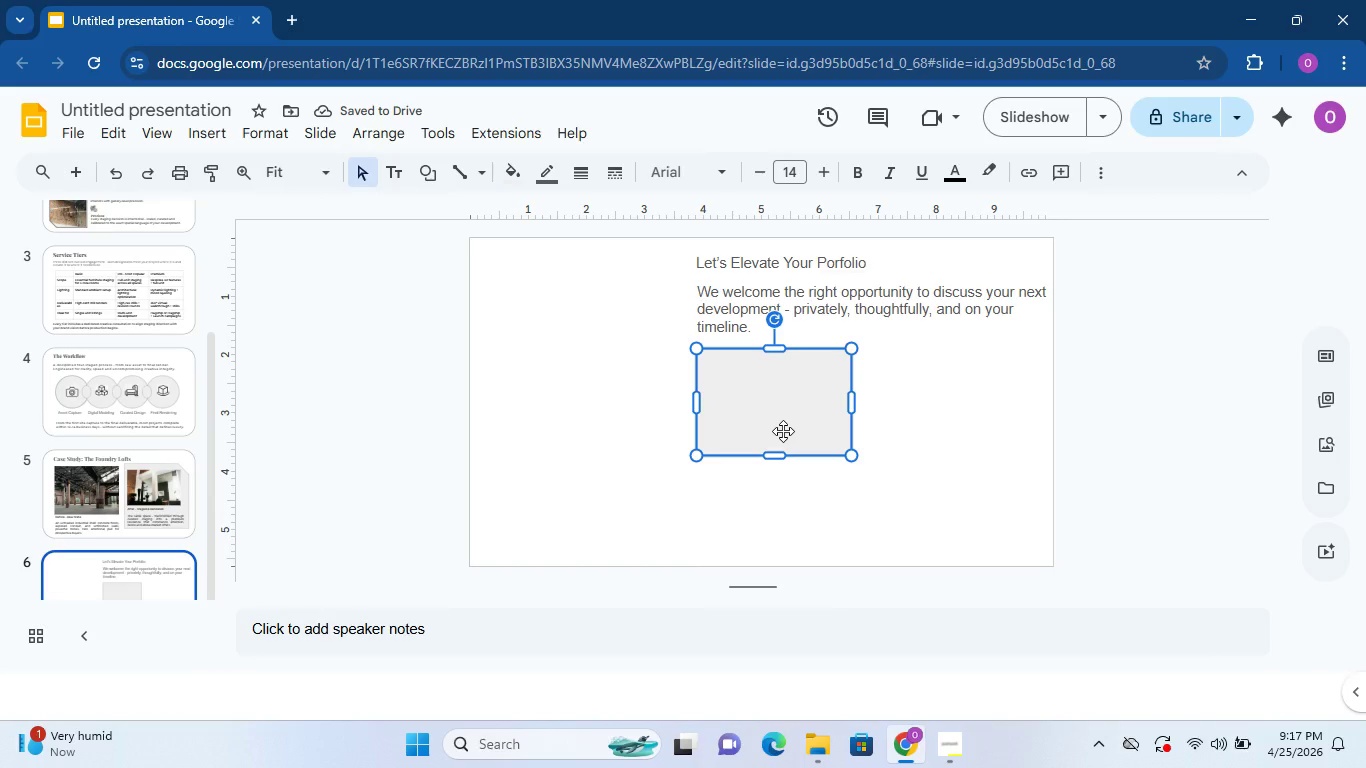 
key(Control+D)
 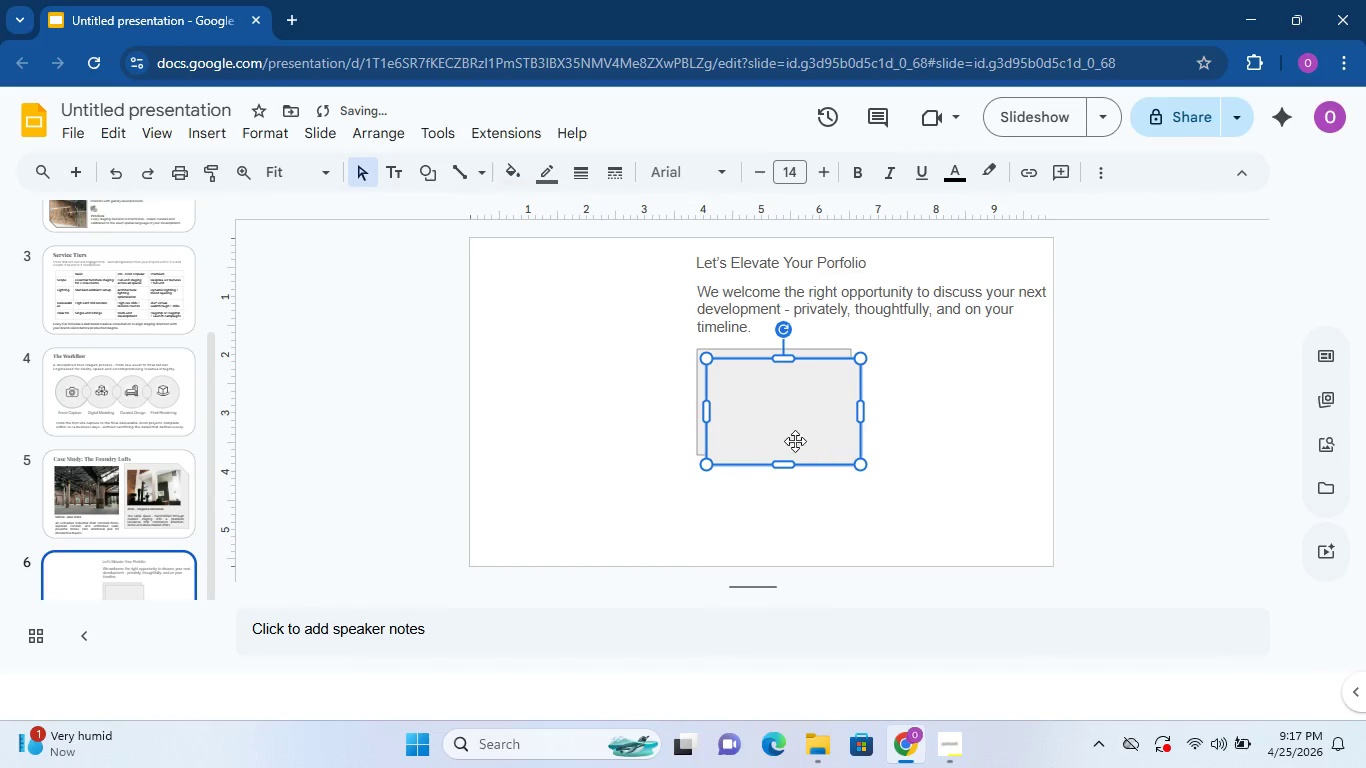 
left_click_drag(start_coordinate=[795, 439], to_coordinate=[955, 433])
 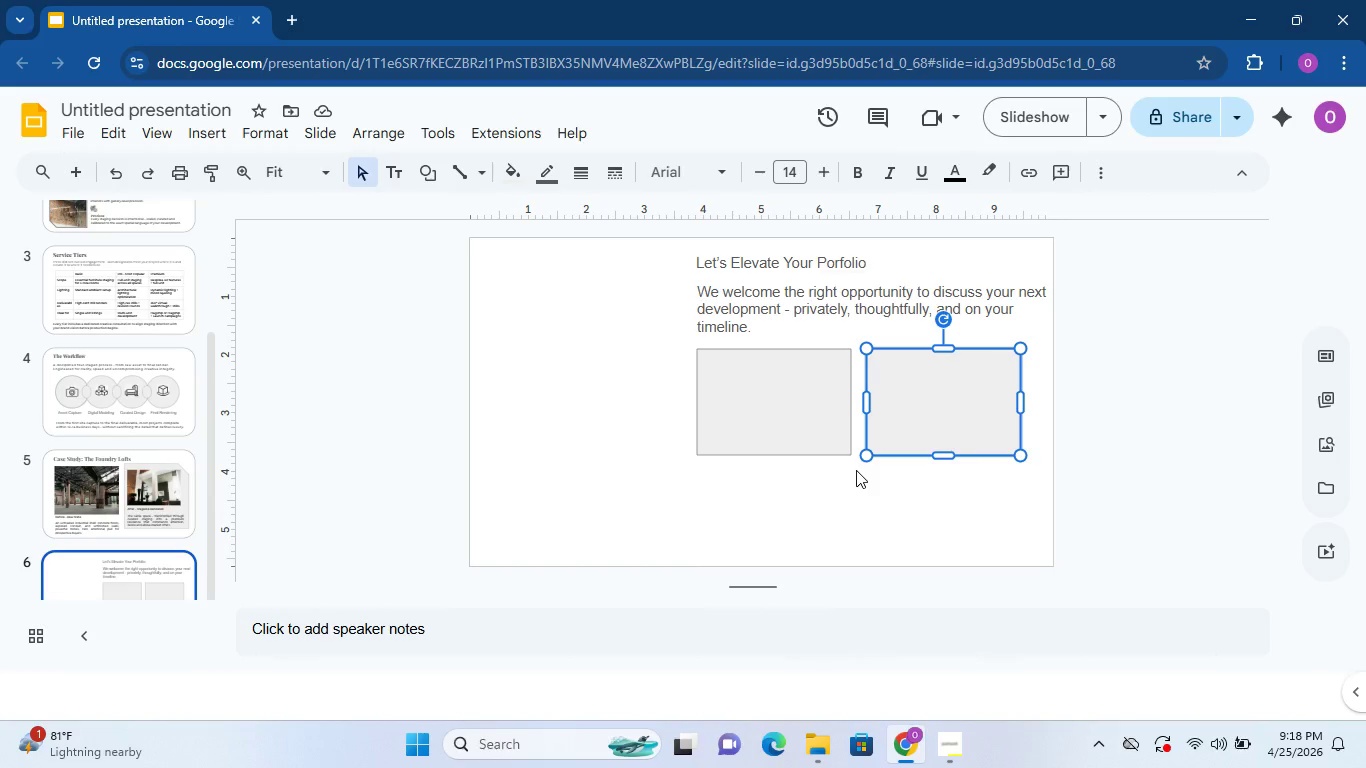 
wait(36.34)
 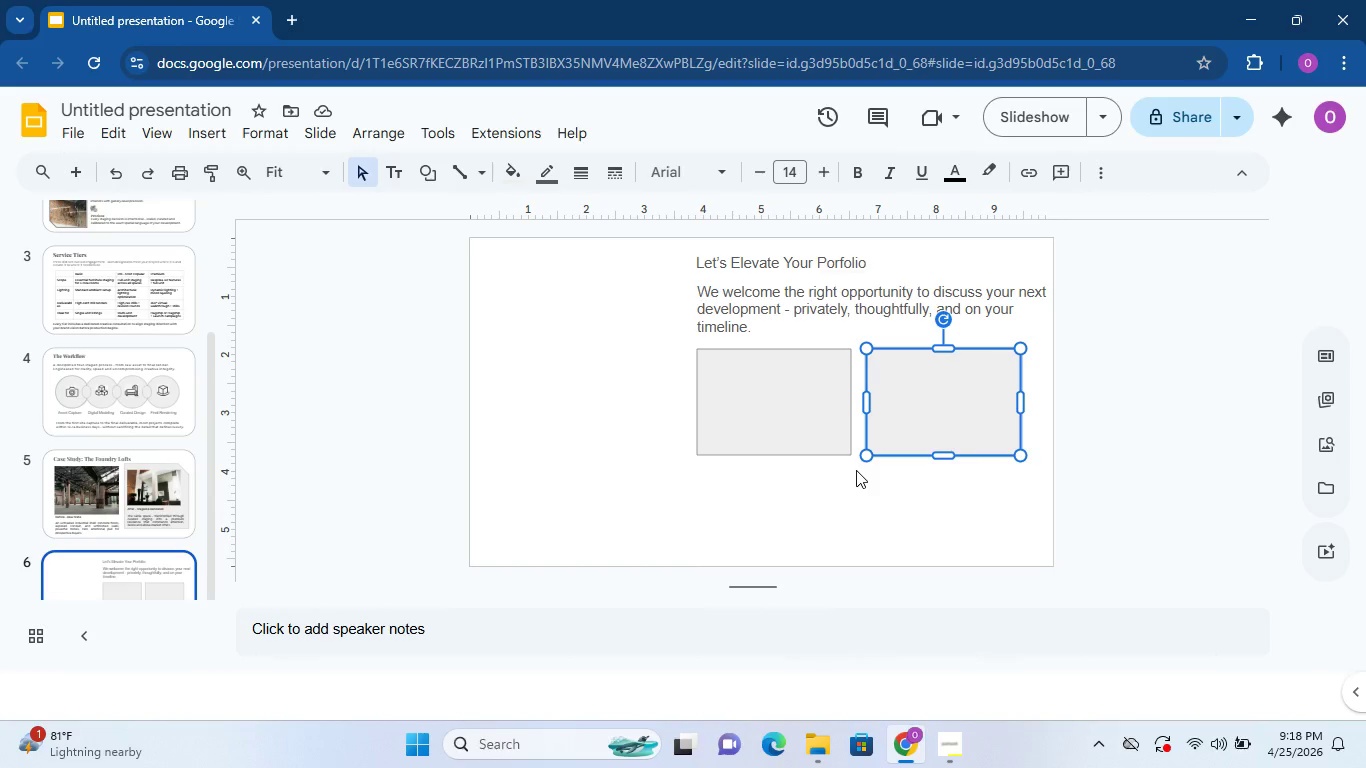 
left_click([736, 432])
 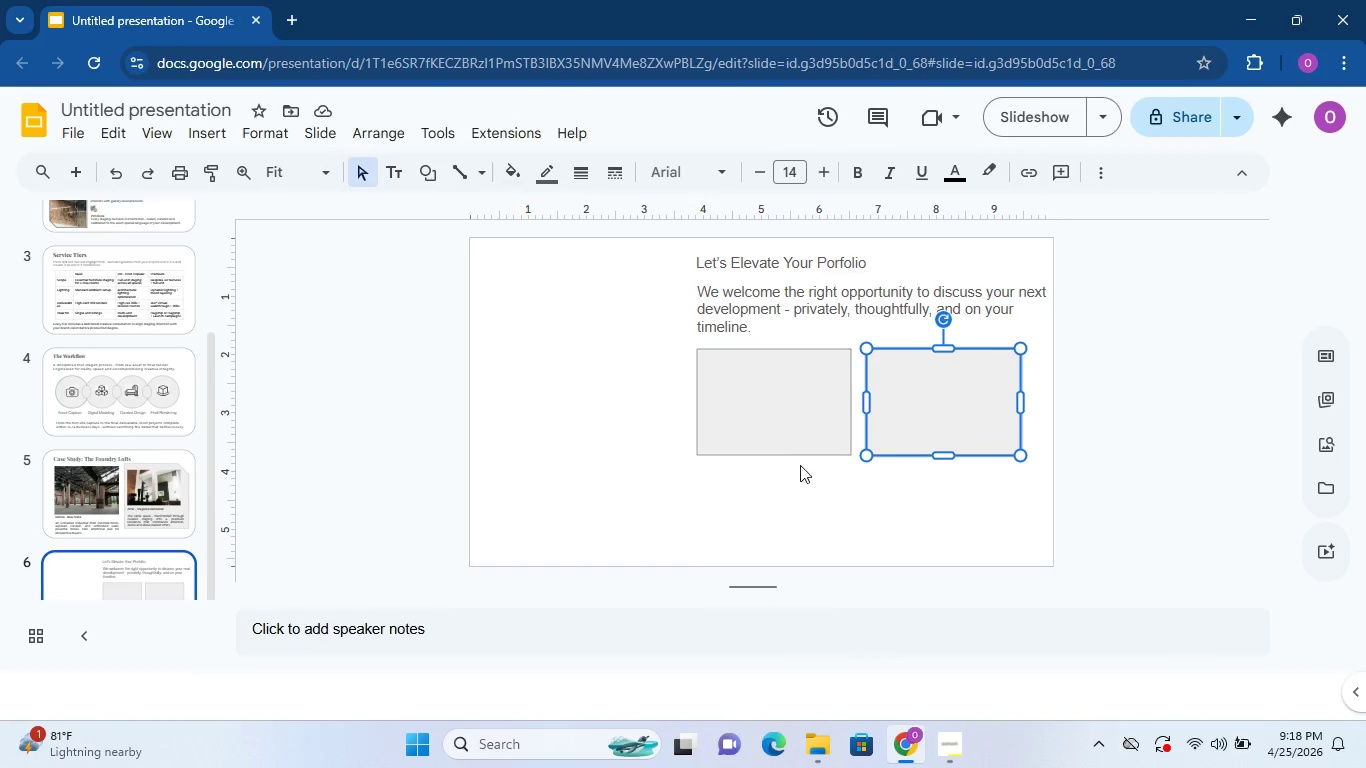 
left_click([802, 480])
 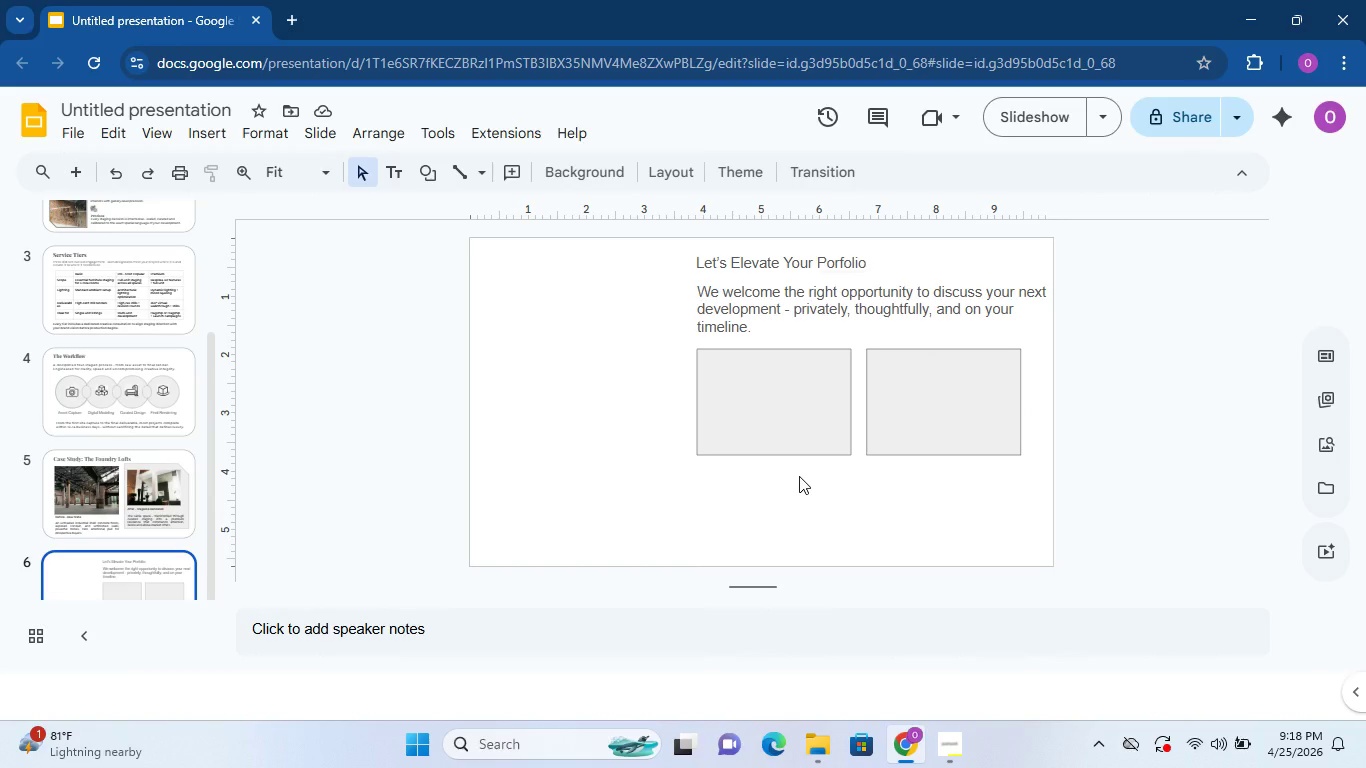 
wait(8.09)
 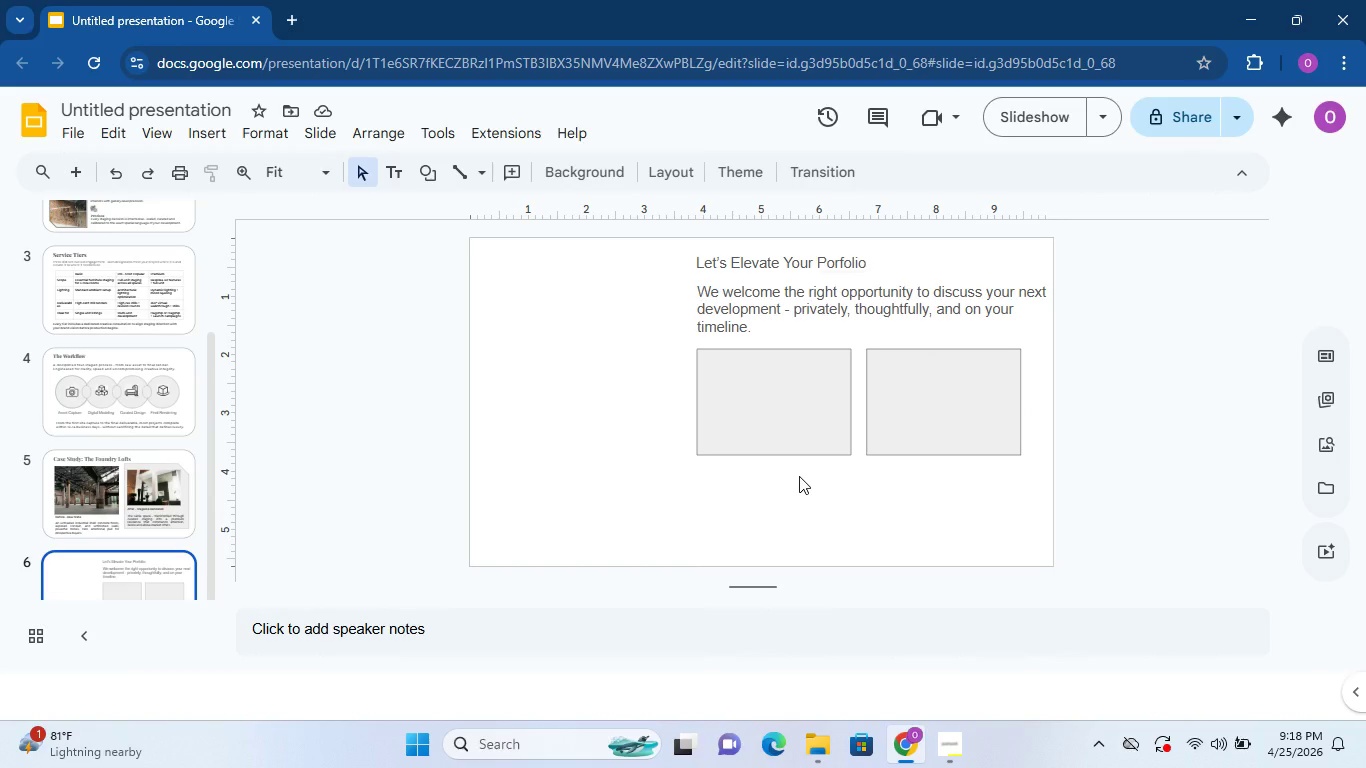 
left_click([790, 450])
 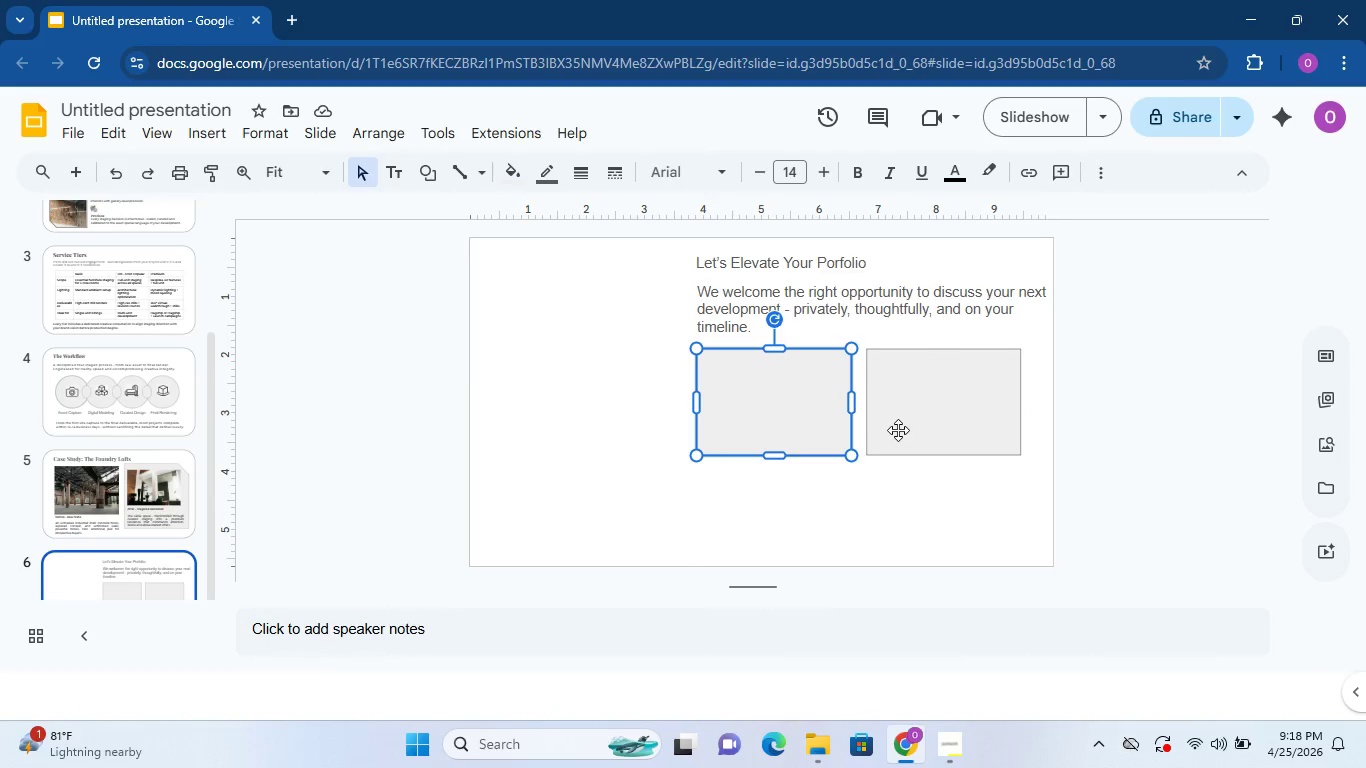 
double_click([898, 430])
 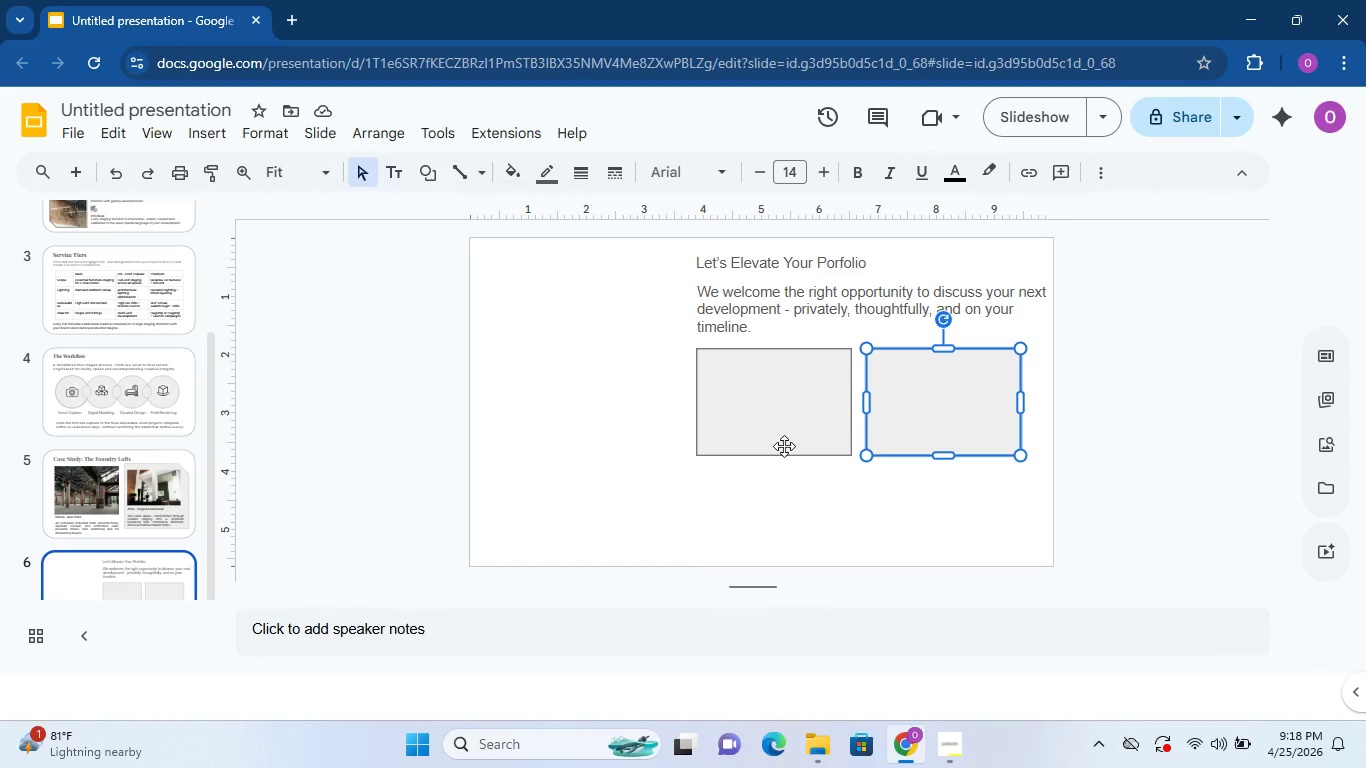 
wait(8.92)
 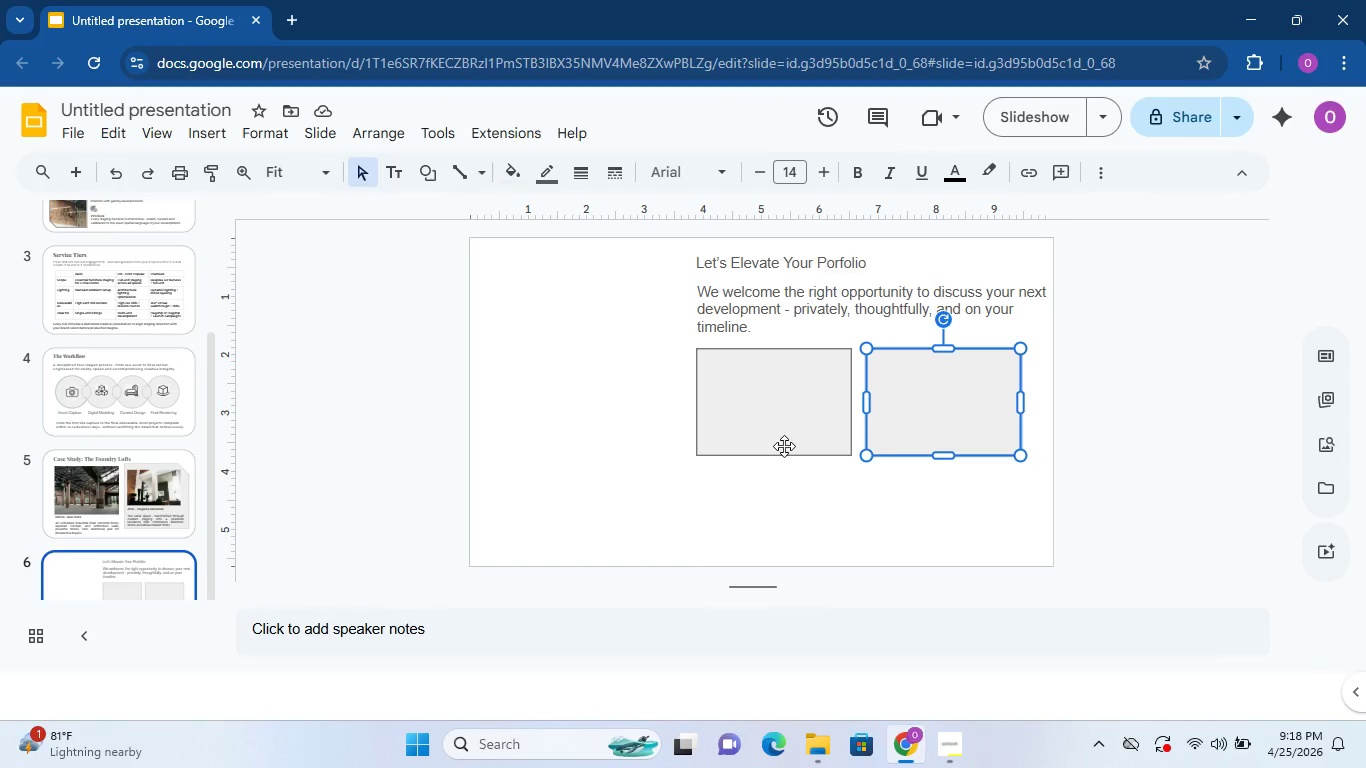 
left_click([435, 183])
 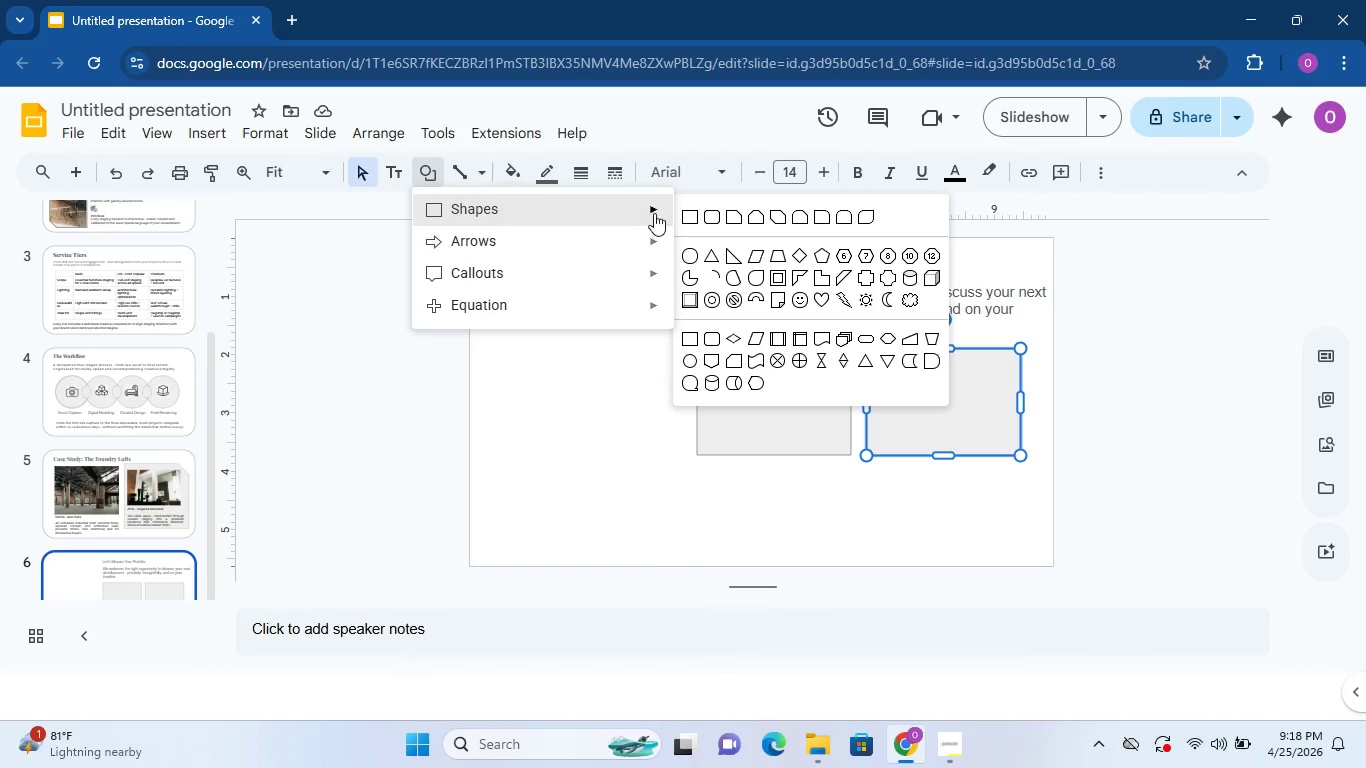 
left_click([693, 216])
 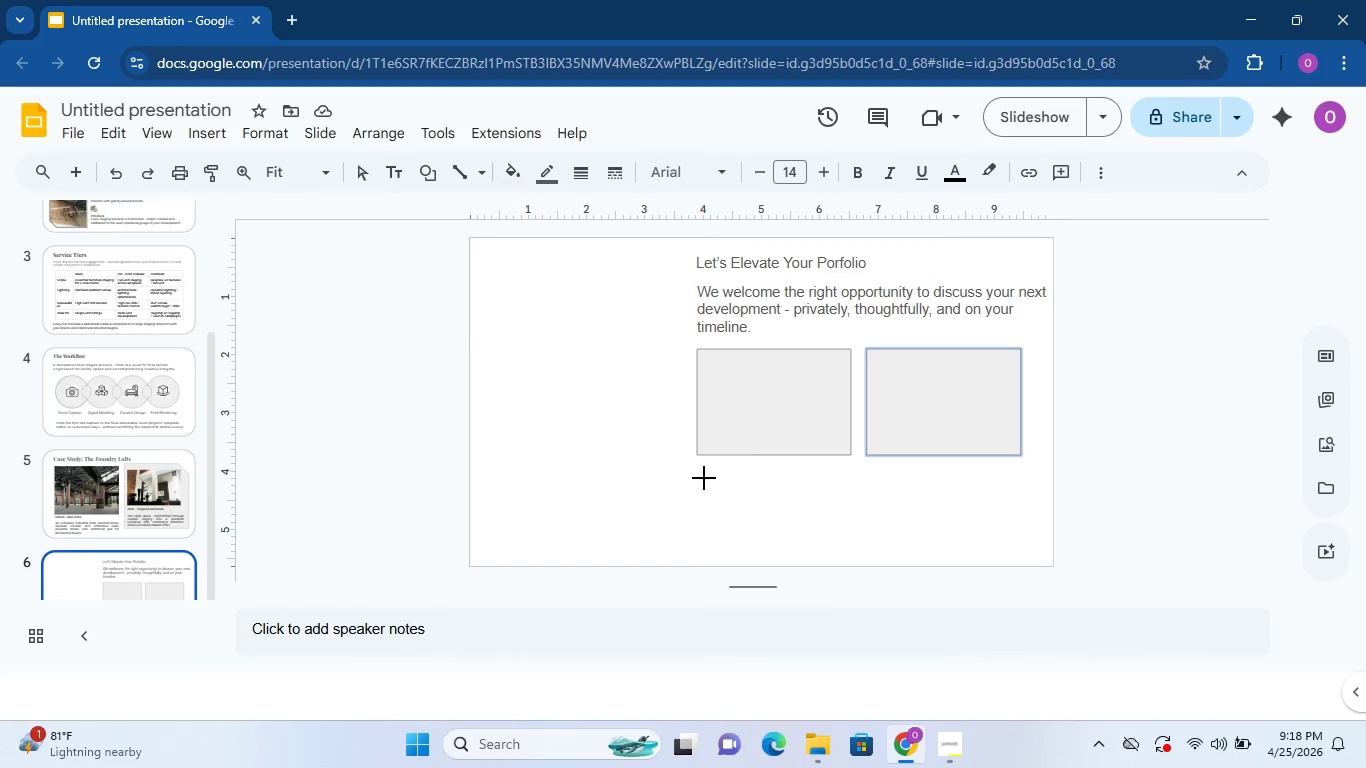 
left_click_drag(start_coordinate=[697, 476], to_coordinate=[1030, 549])
 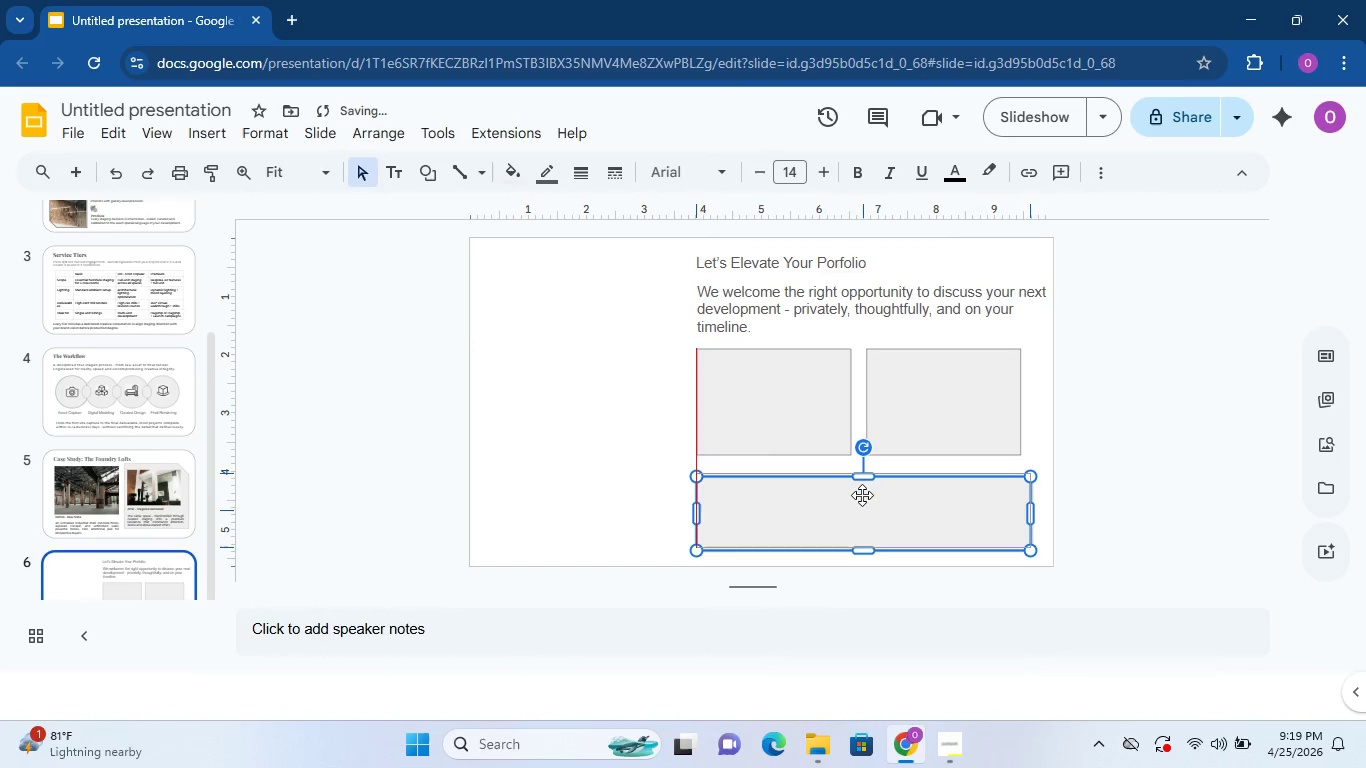 
left_click_drag(start_coordinate=[1031, 516], to_coordinate=[1020, 513])
 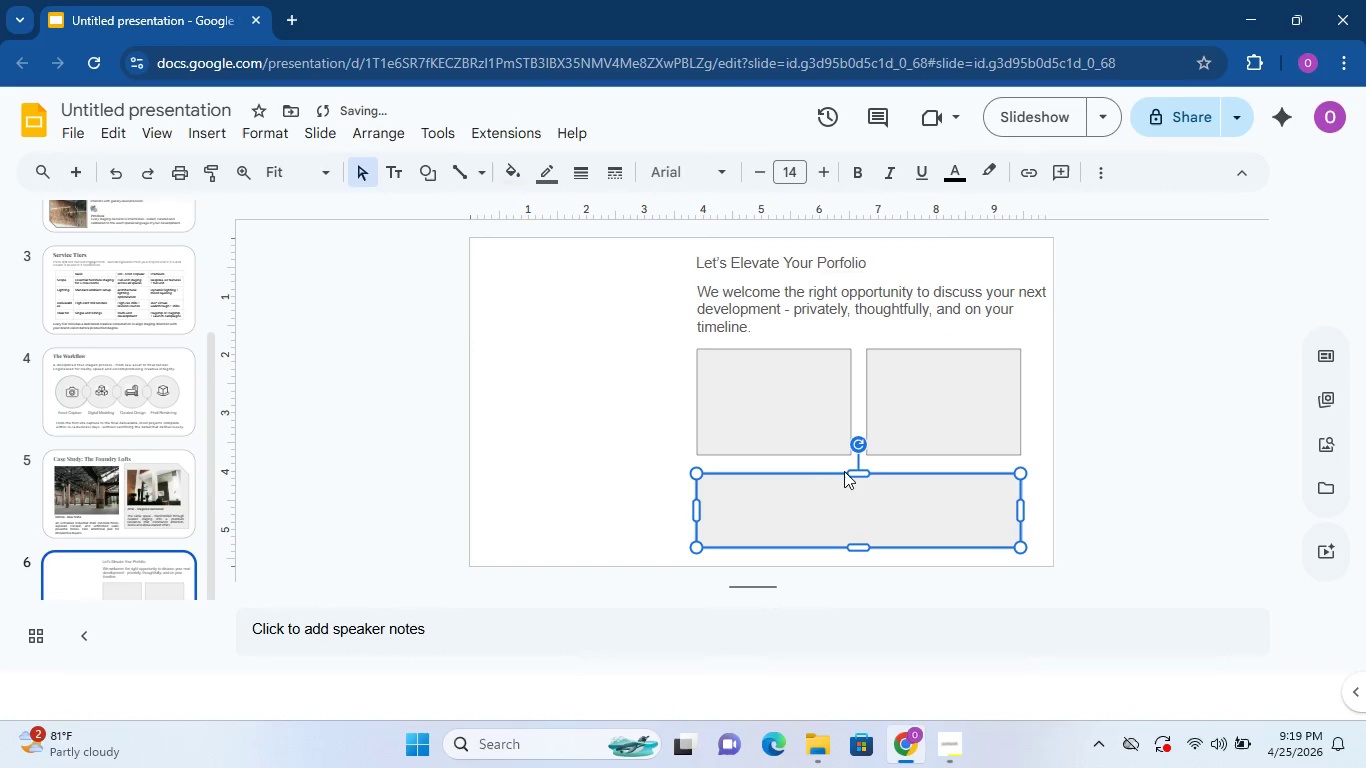 
left_click_drag(start_coordinate=[853, 471], to_coordinate=[853, 463])
 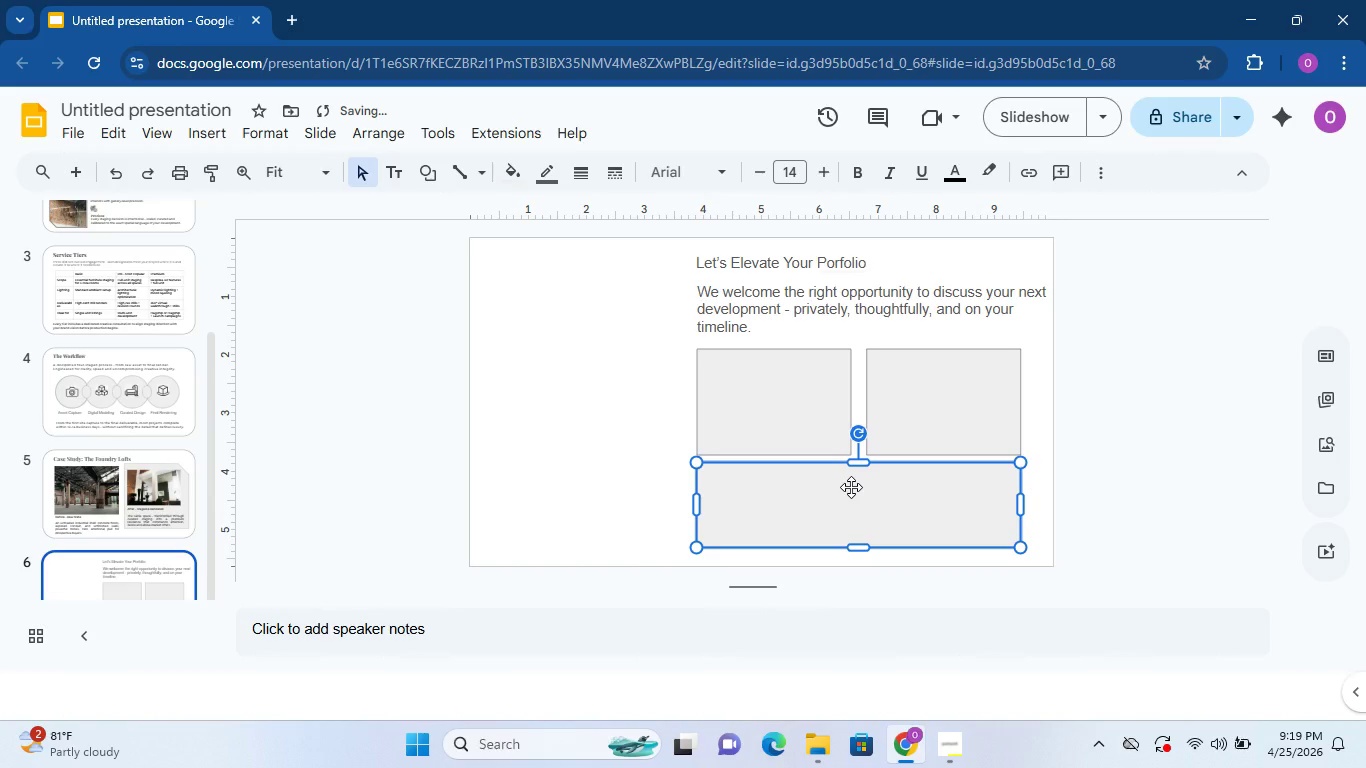 
key(ArrowDown)
 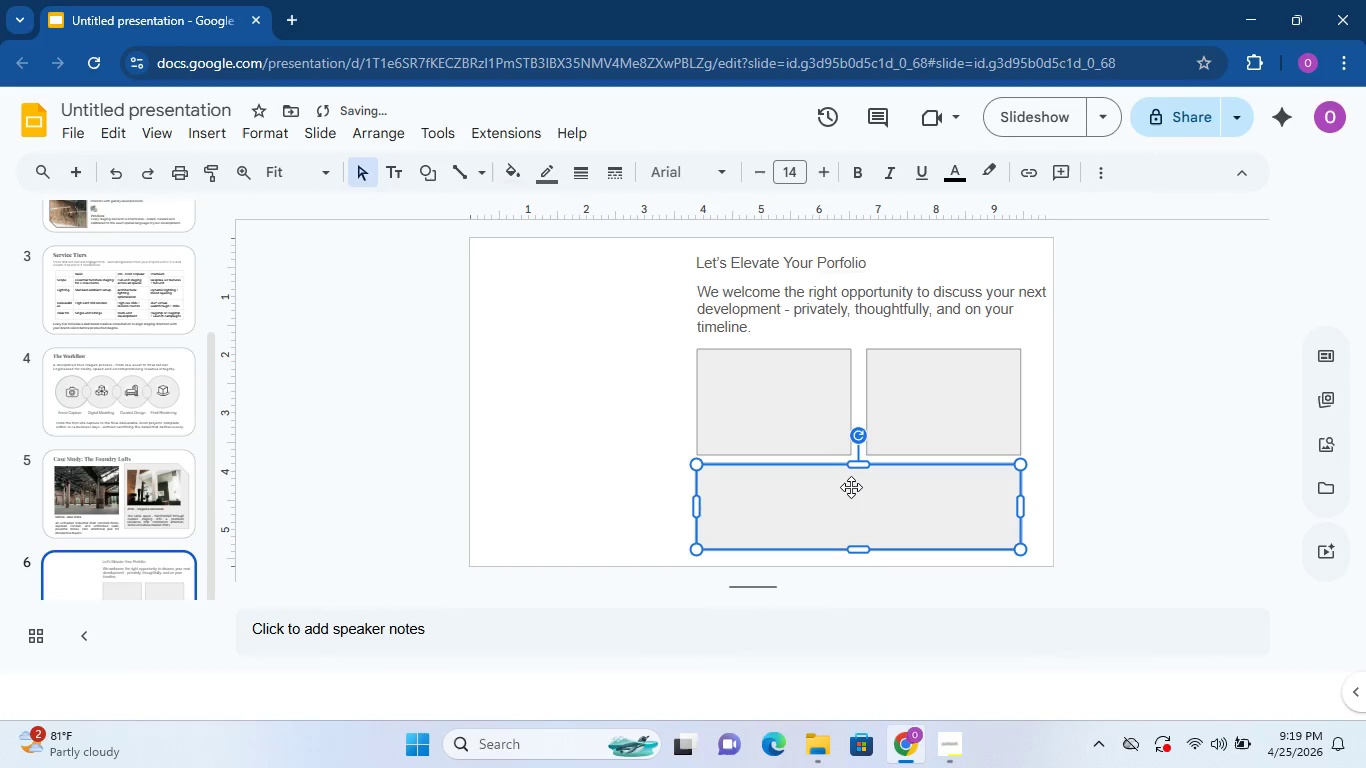 
key(ArrowDown)
 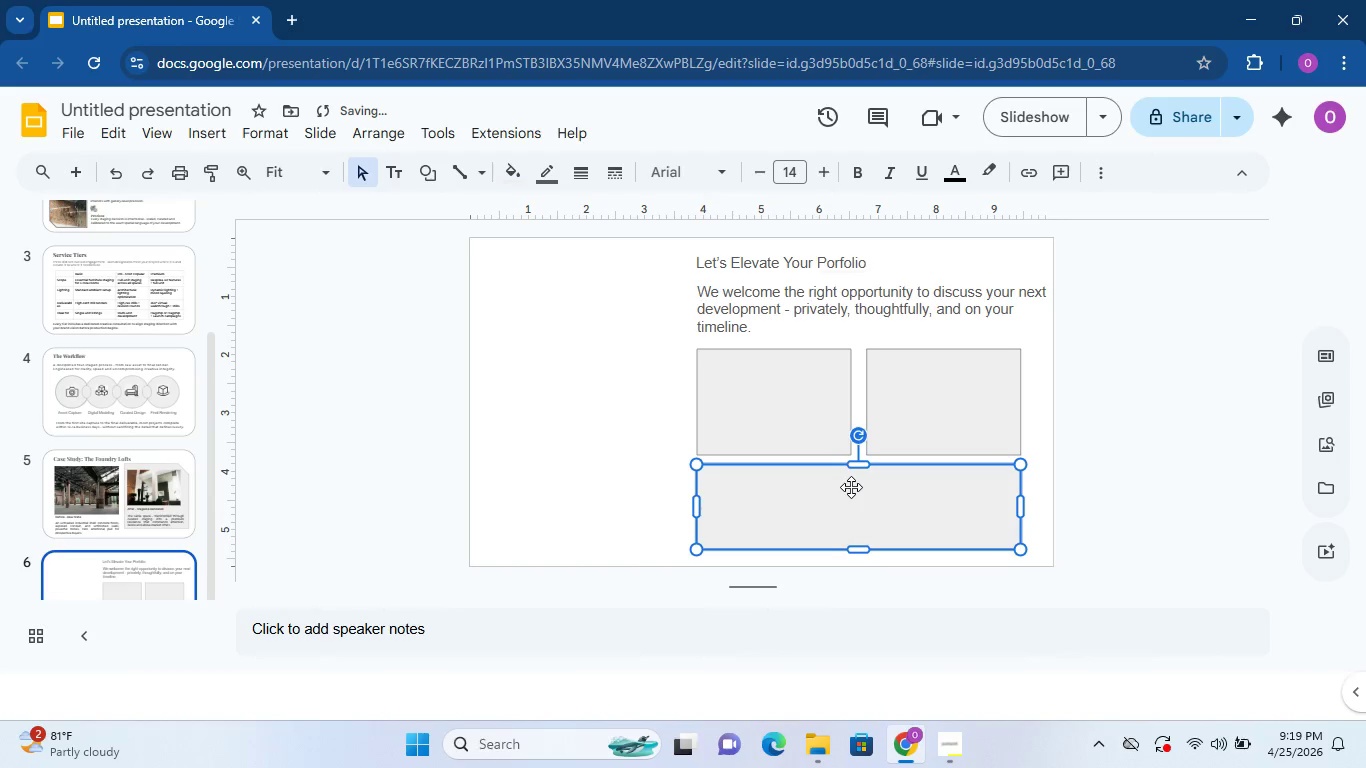 
key(ArrowDown)
 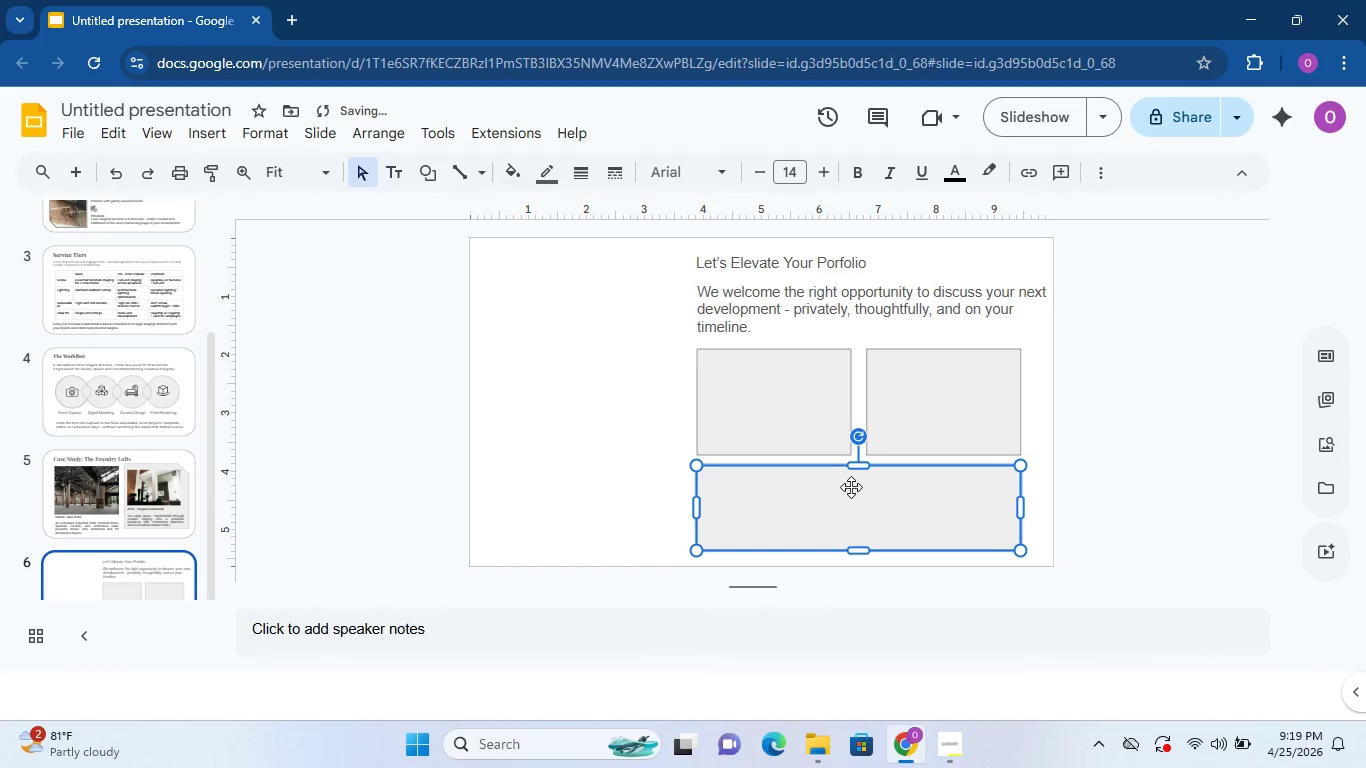 
key(ArrowDown)
 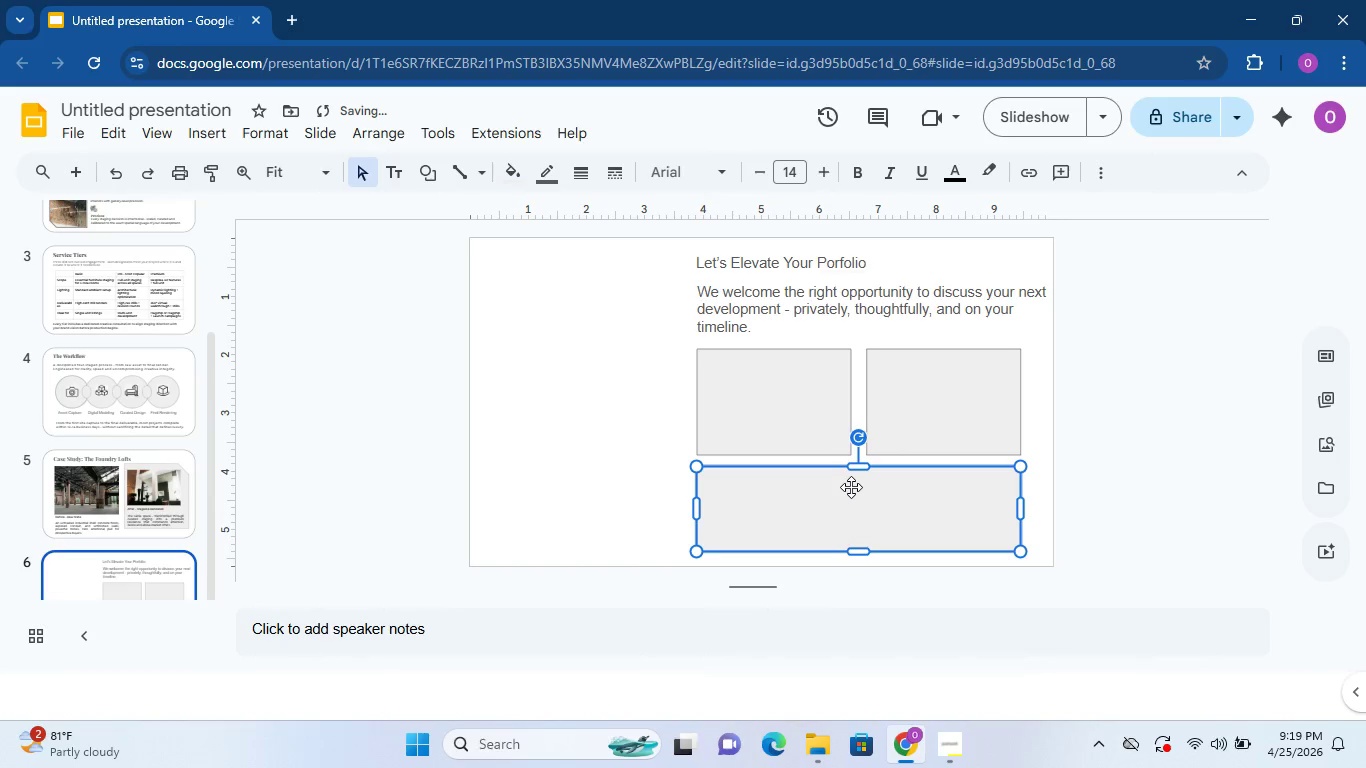 
key(ArrowDown)
 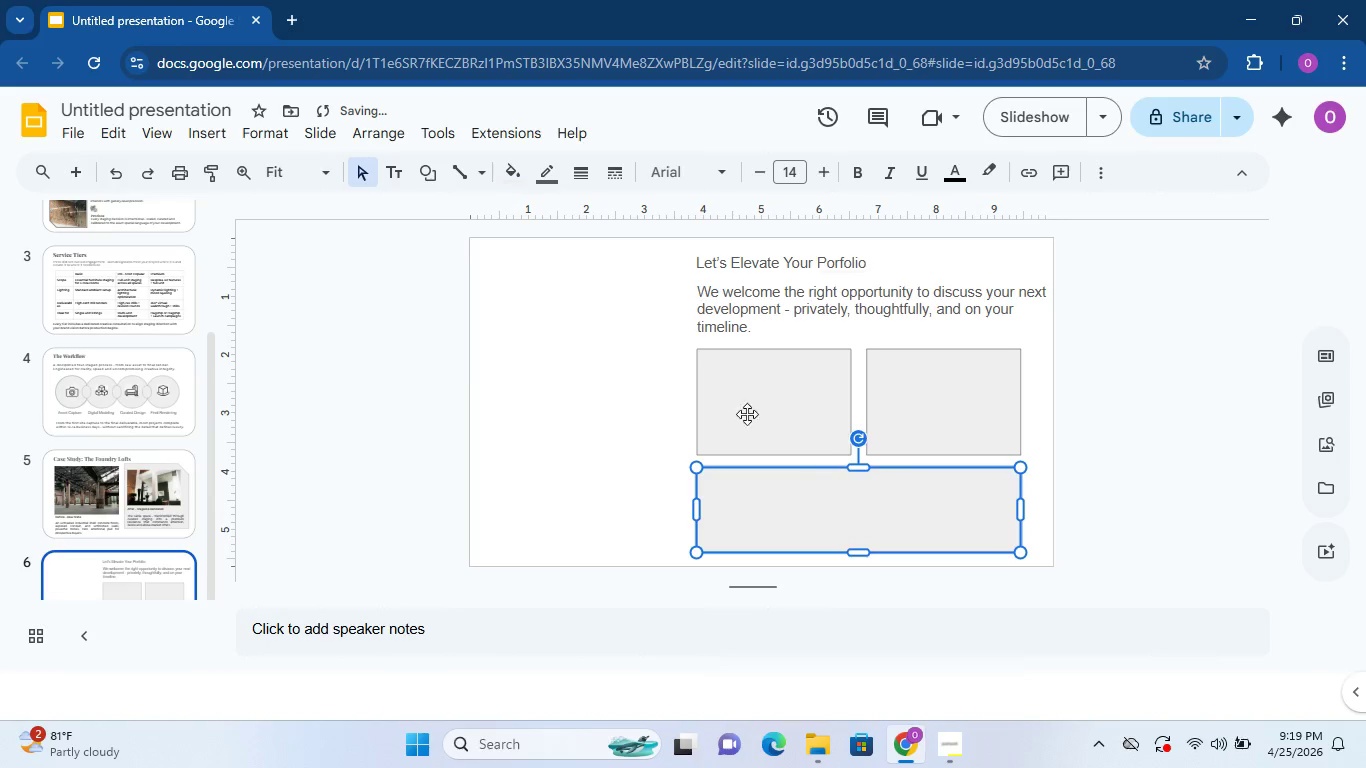 
double_click([741, 371])
 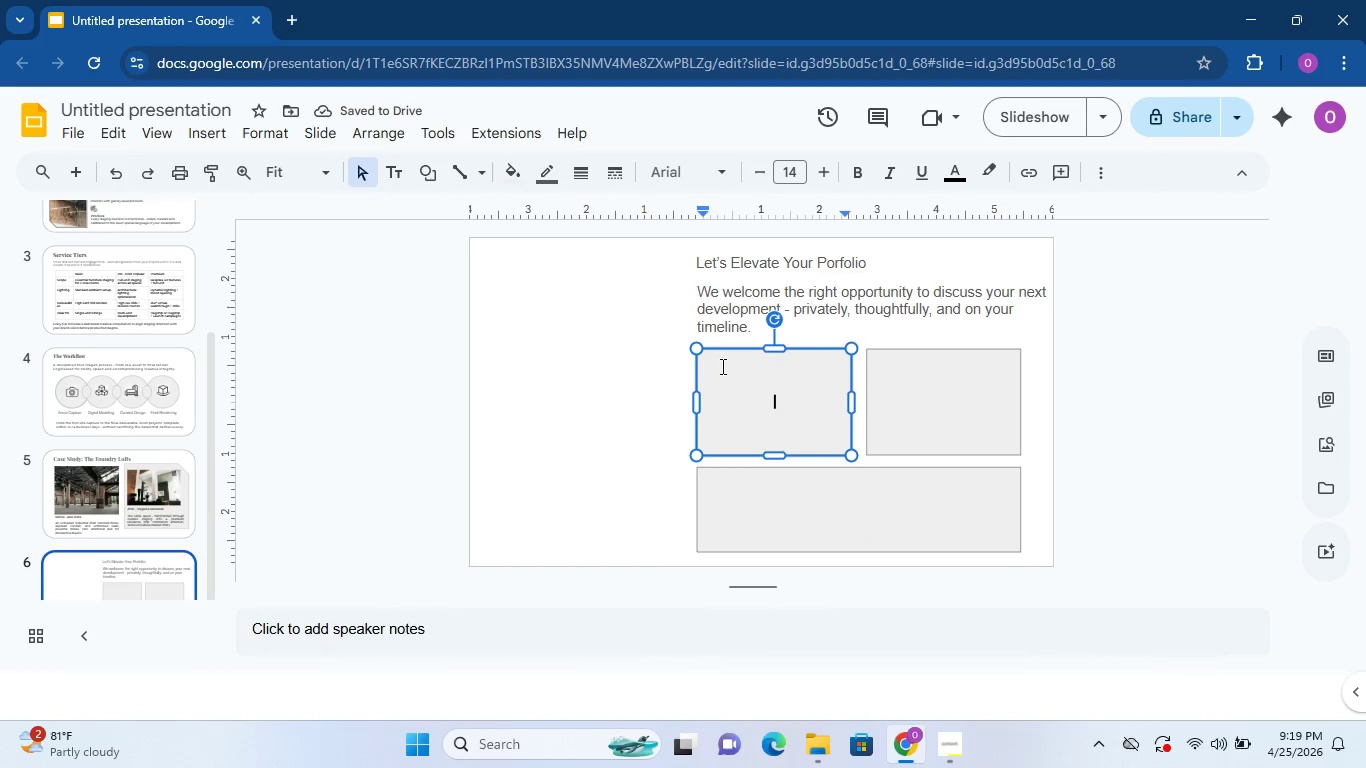 
triple_click([705, 360])
 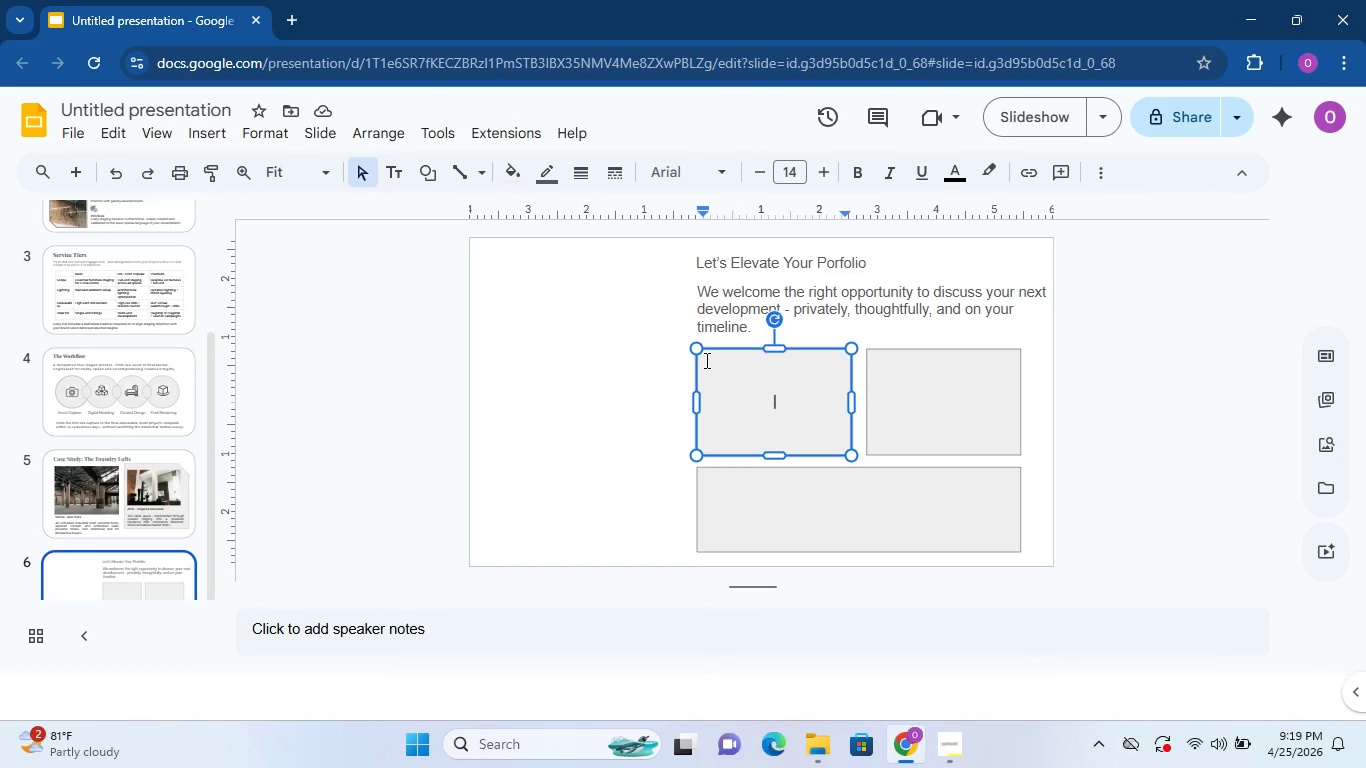 
wait(13.34)
 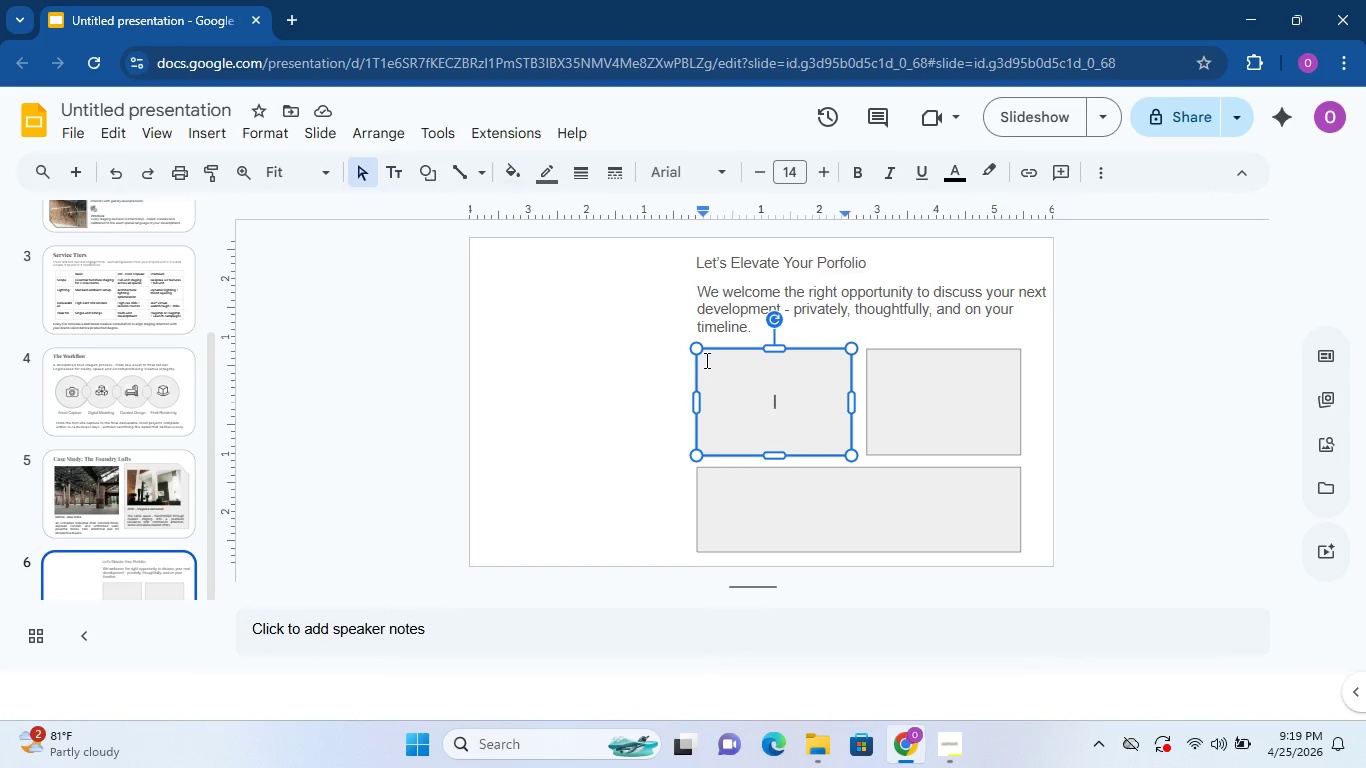 
left_click([613, 373])
 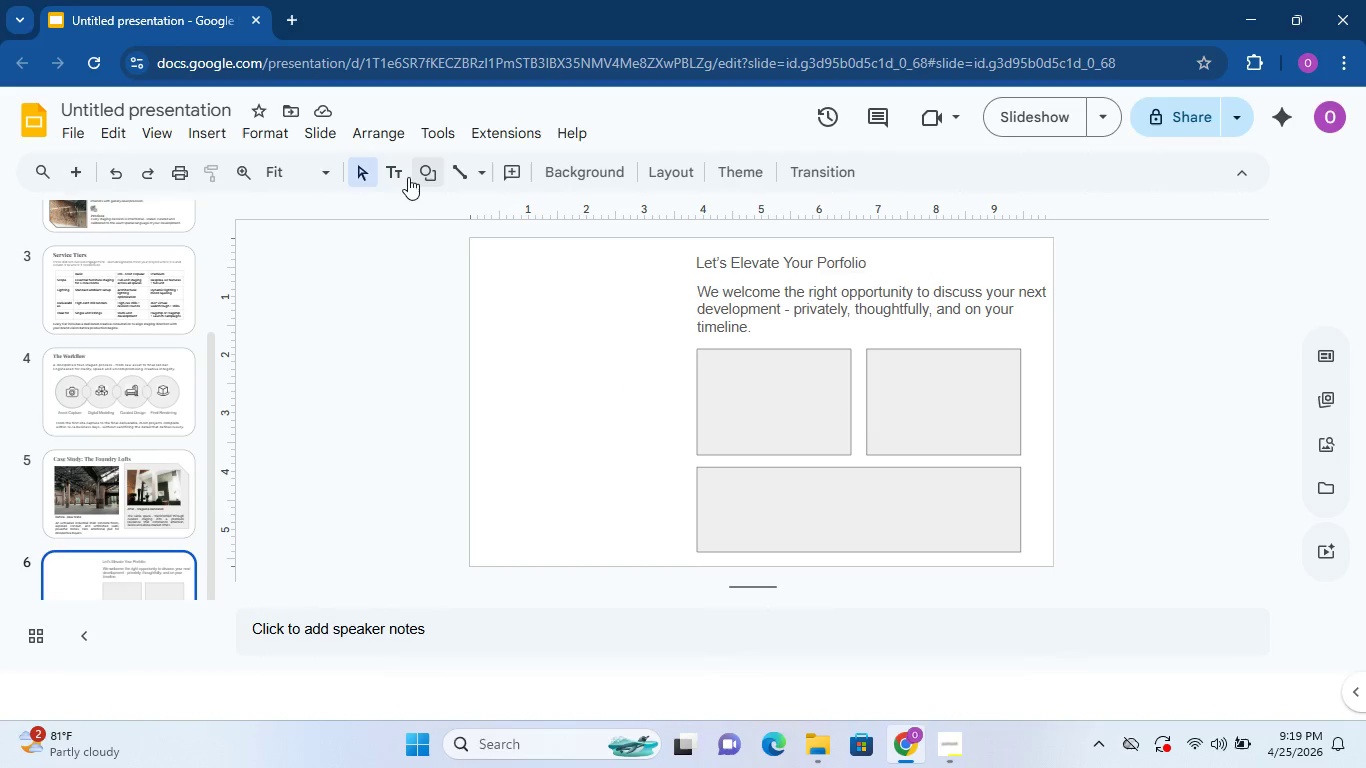 
left_click([406, 176])
 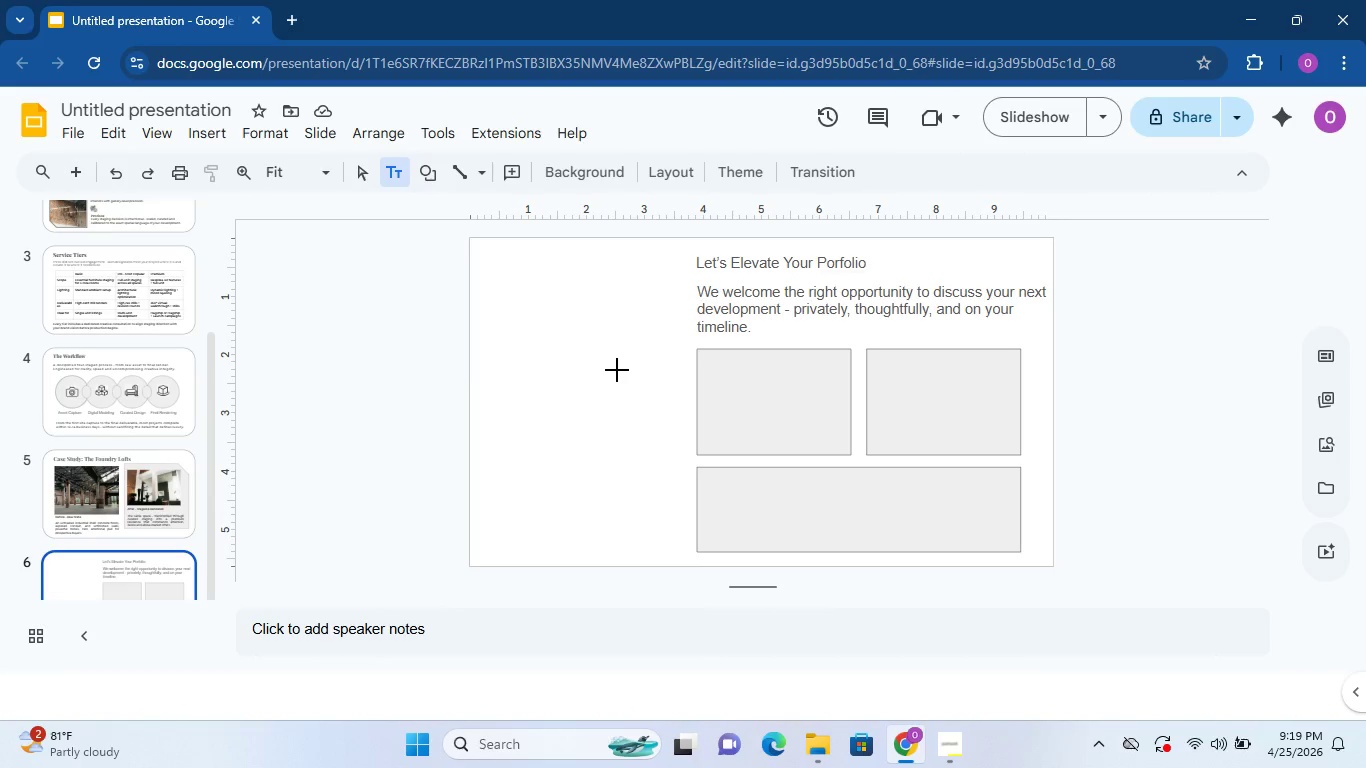 
wait(5.89)
 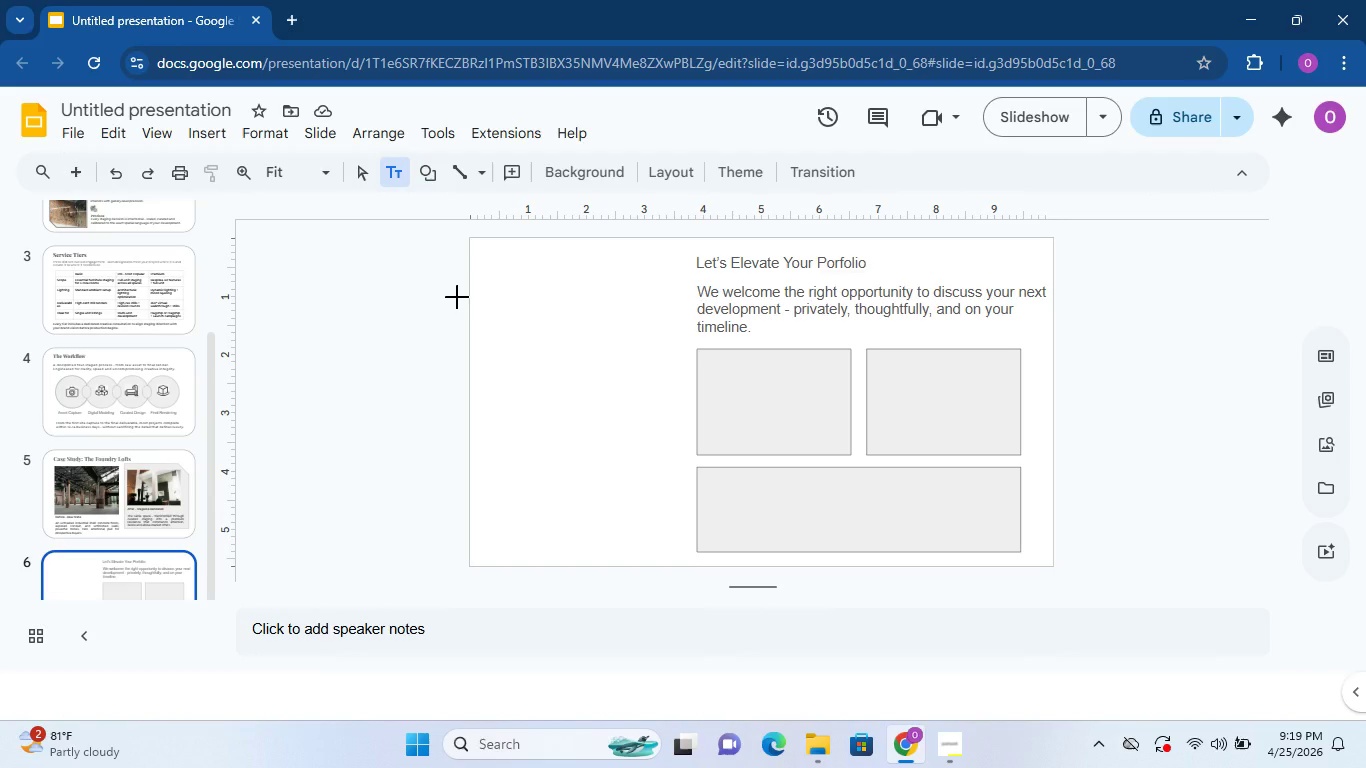 
left_click([713, 370])
 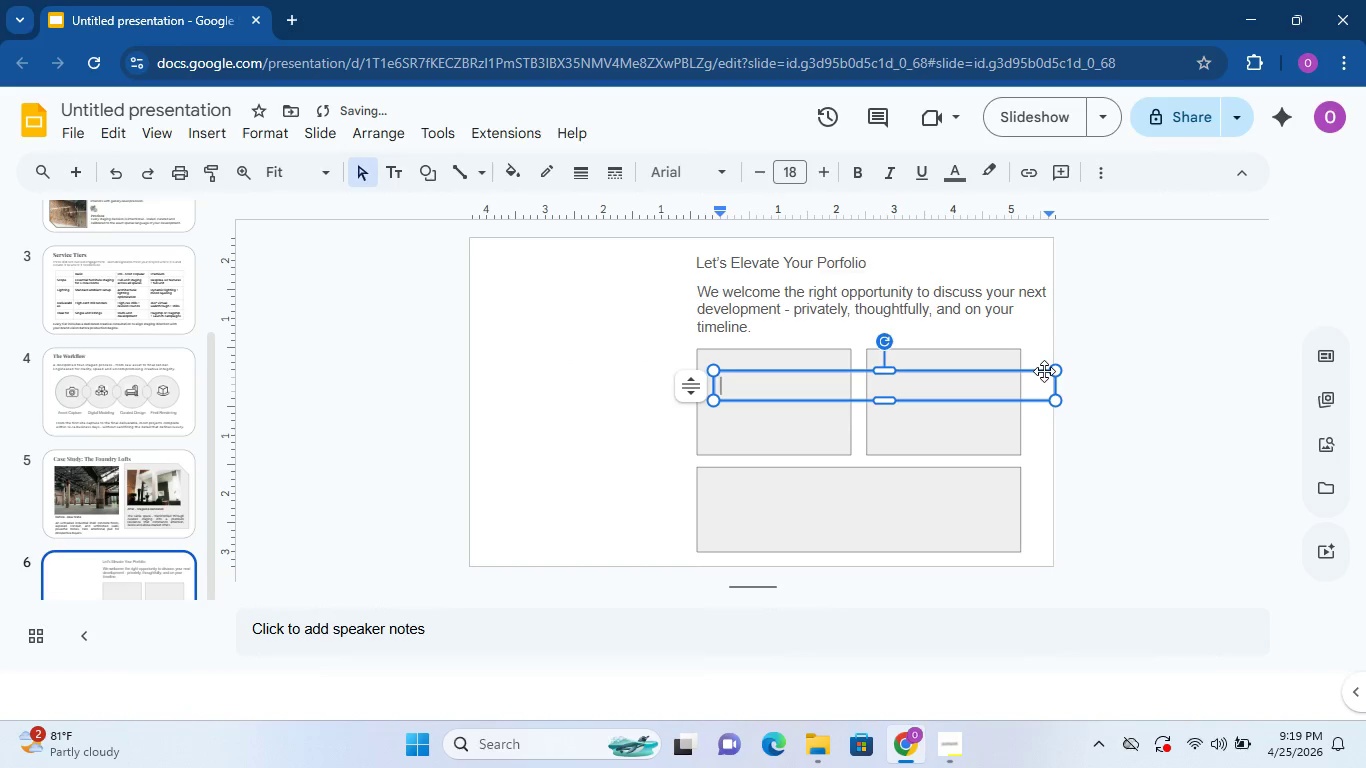 
left_click_drag(start_coordinate=[1056, 380], to_coordinate=[833, 375])
 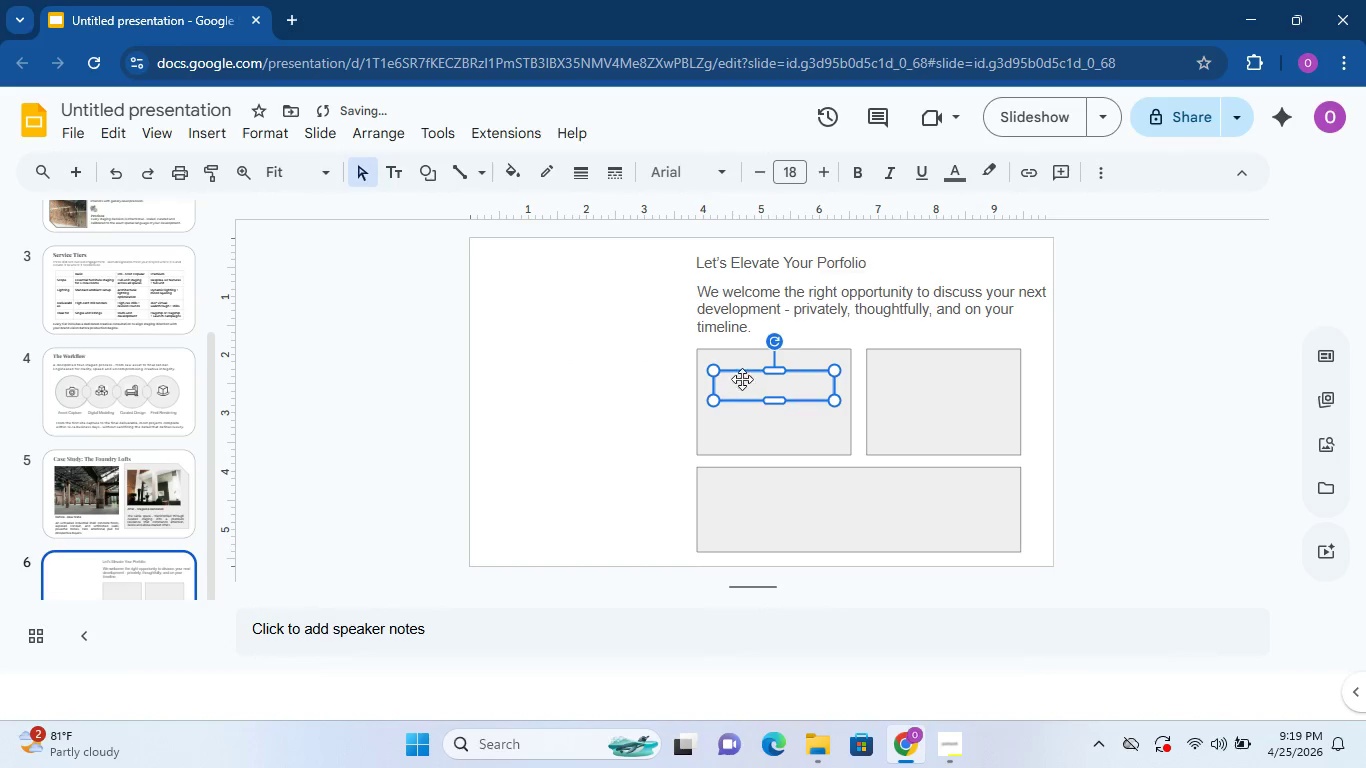 
left_click_drag(start_coordinate=[742, 372], to_coordinate=[734, 359])
 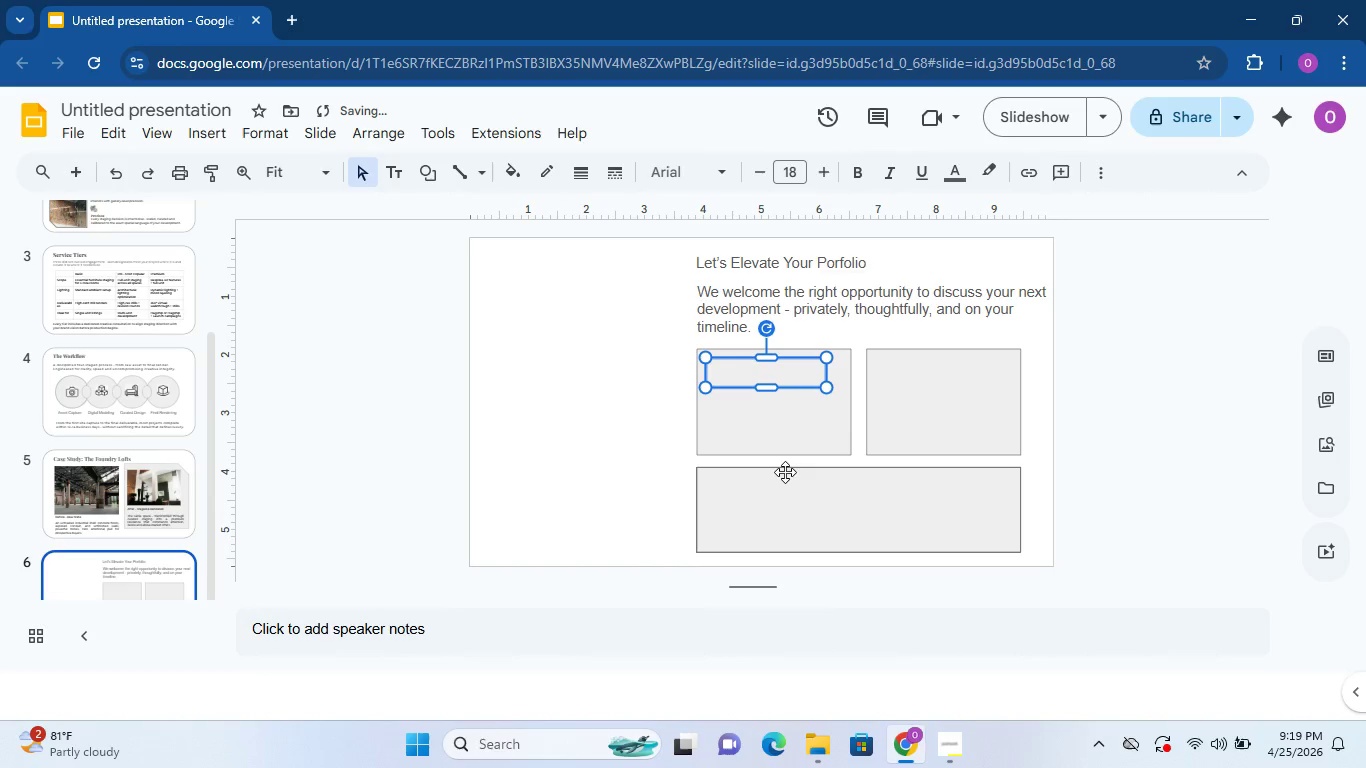 
type(Visit us)
key(Backspace)
key(Backspace)
type(Us)
 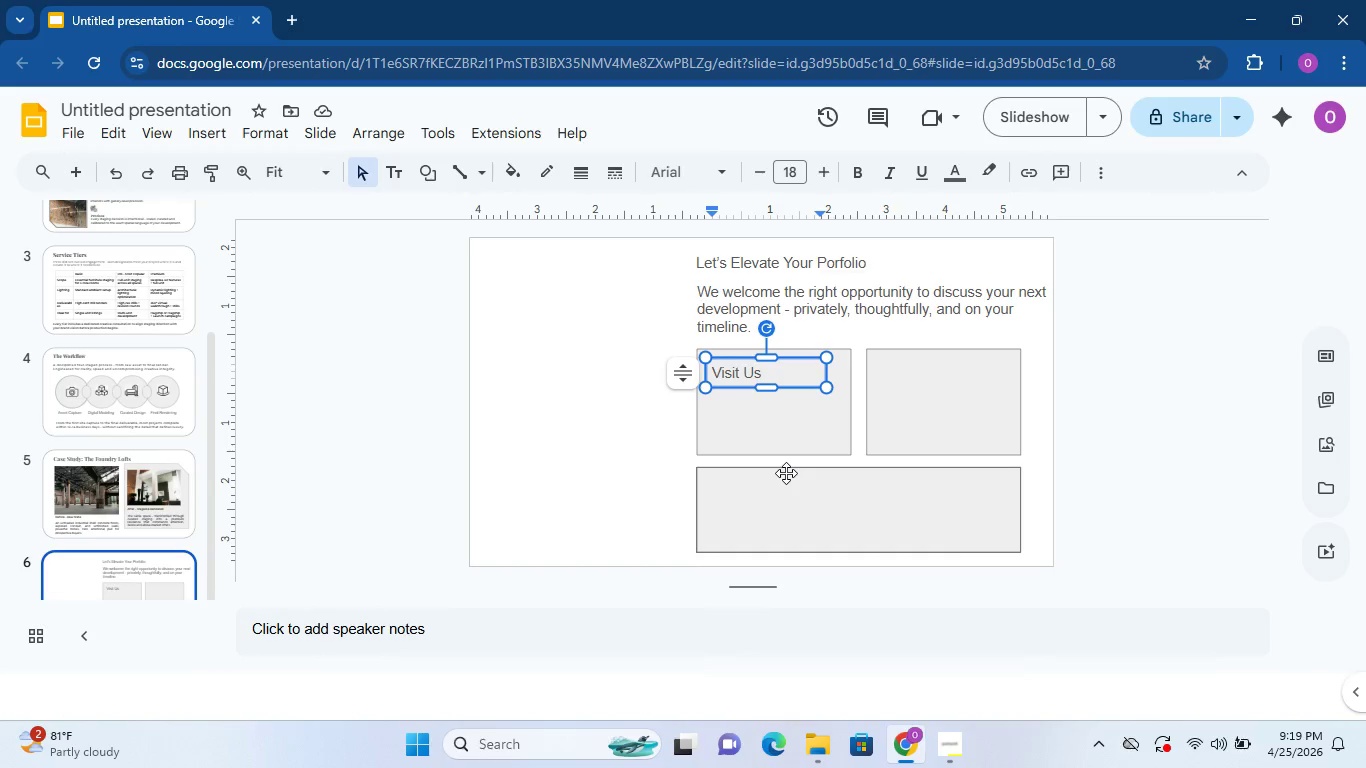 
wait(11.88)
 